 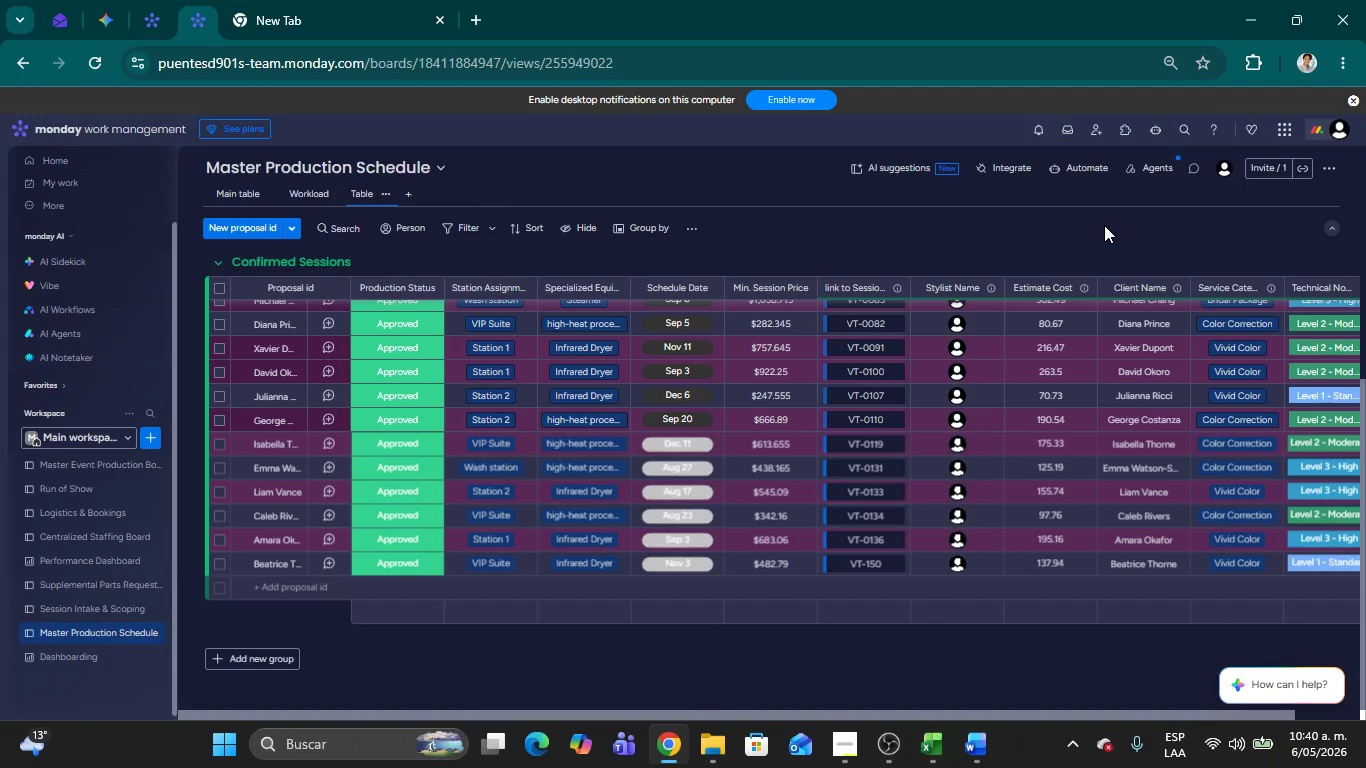 
scroll: coordinate [1101, 227], scroll_direction: up, amount: 2.0
 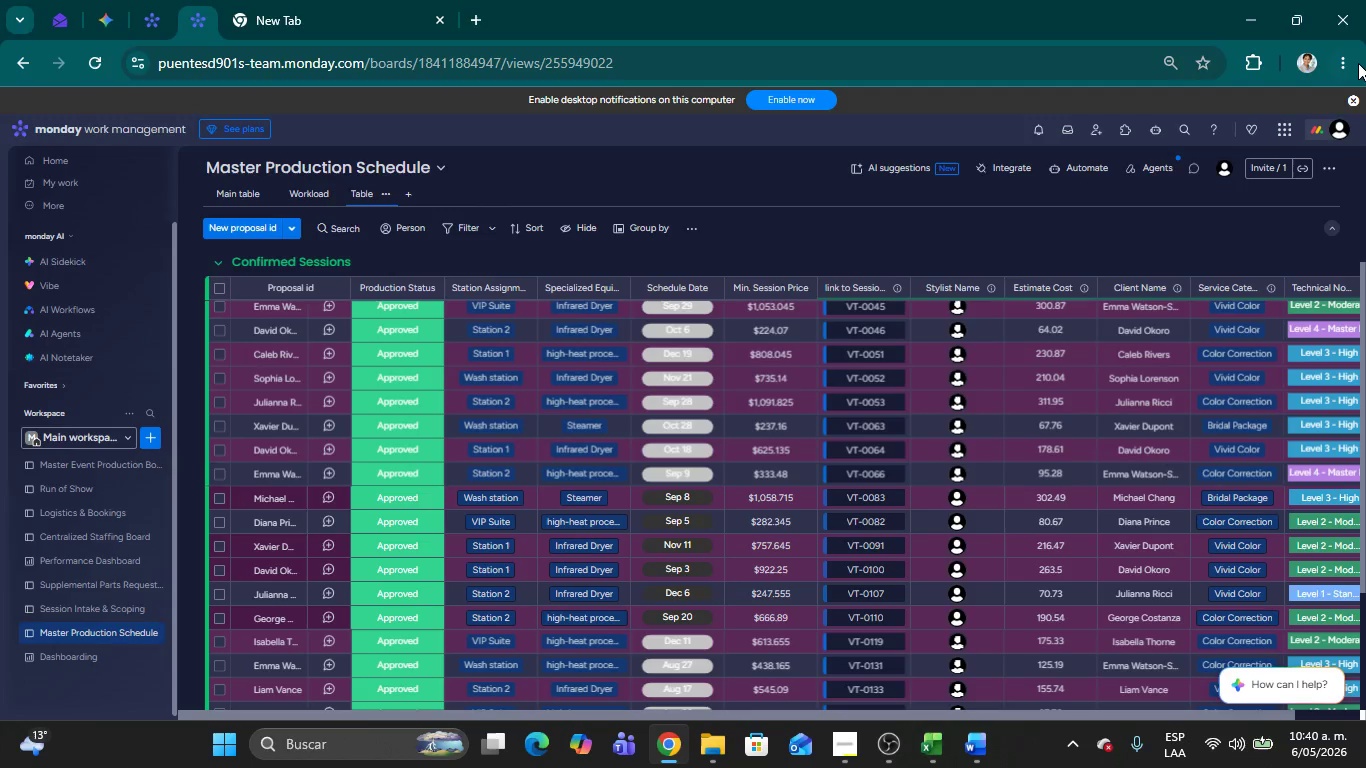 
left_click([1343, 65])
 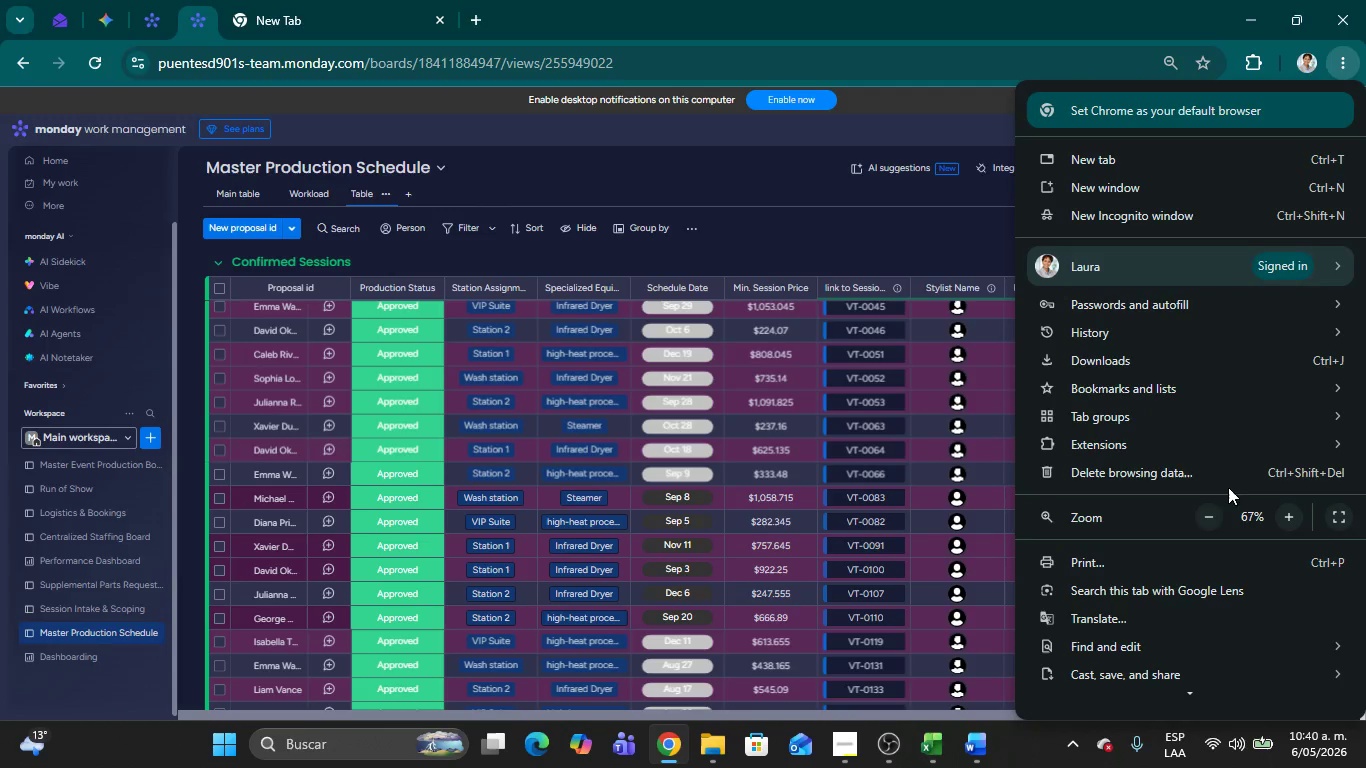 
left_click([1211, 513])
 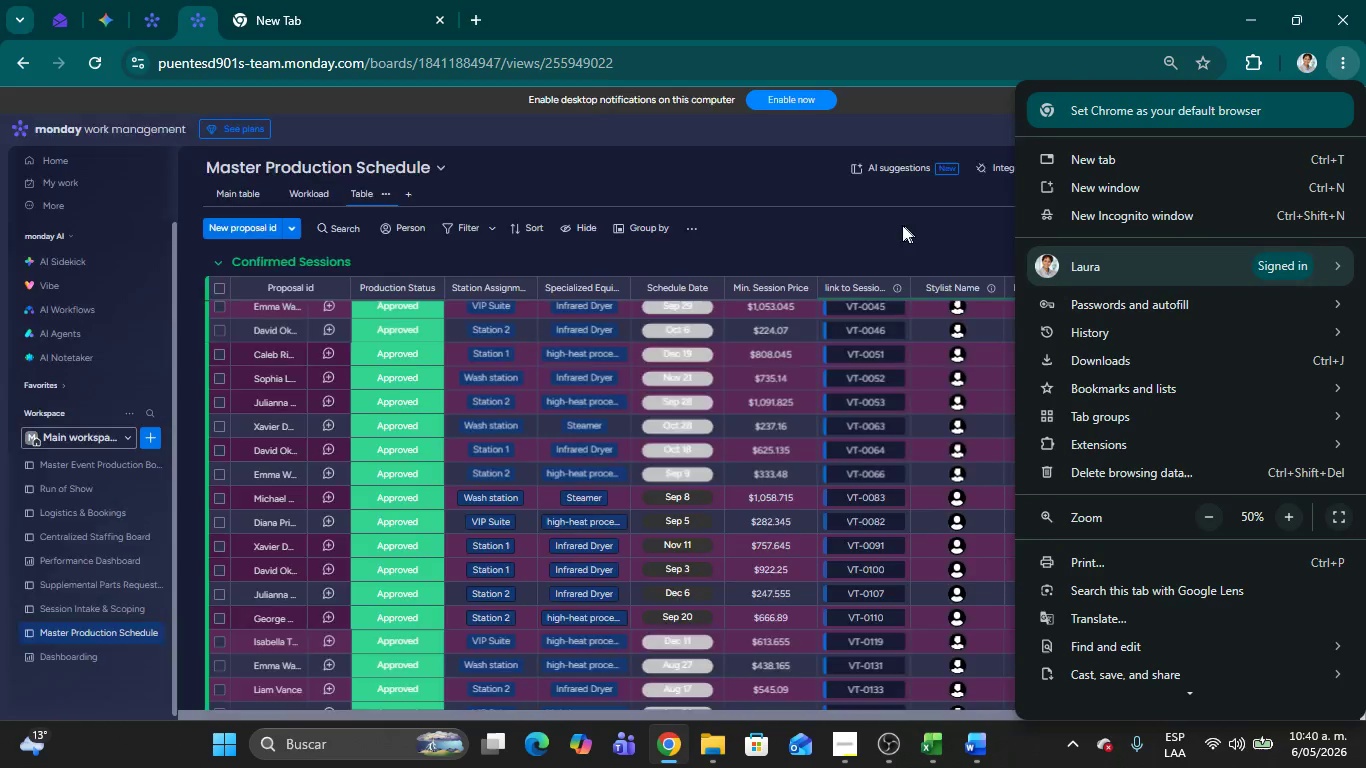 
left_click([899, 224])
 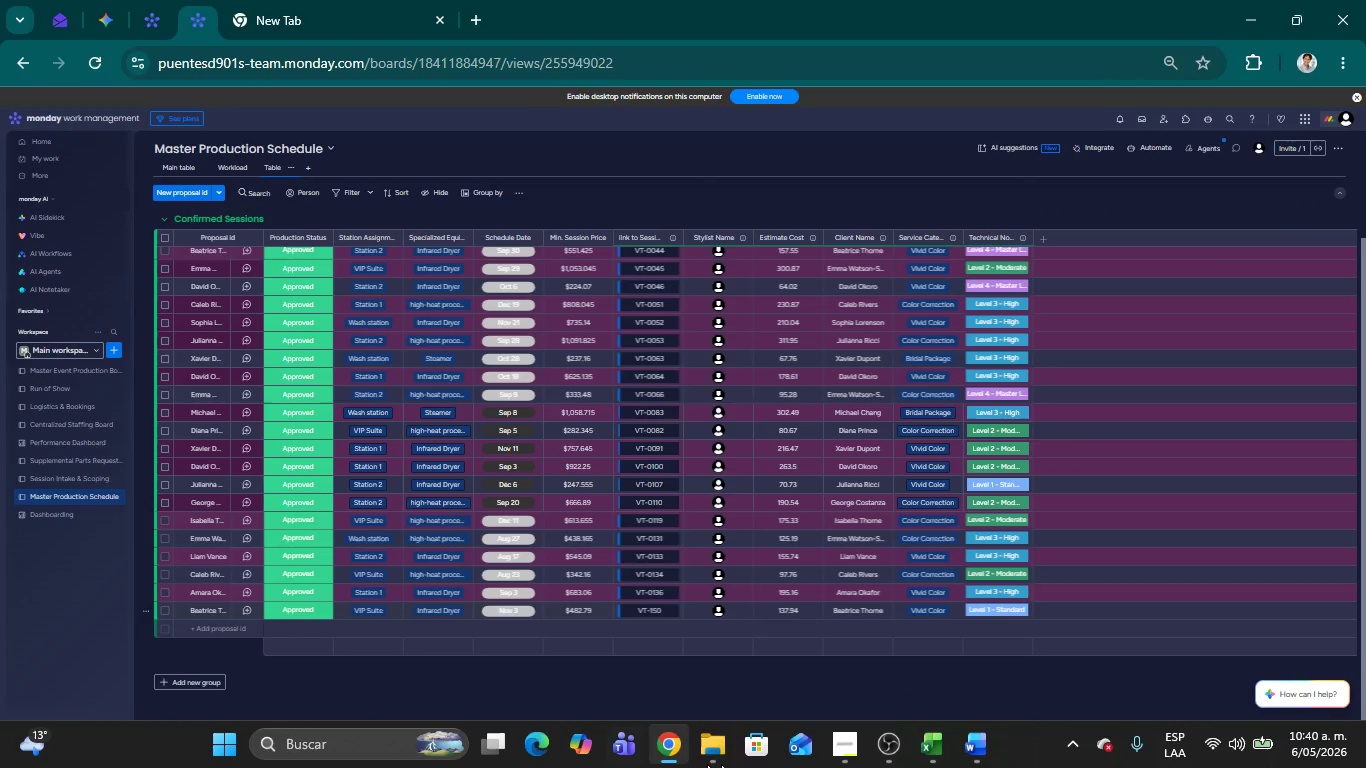 
scroll: coordinate [849, 596], scroll_direction: up, amount: 15.0
 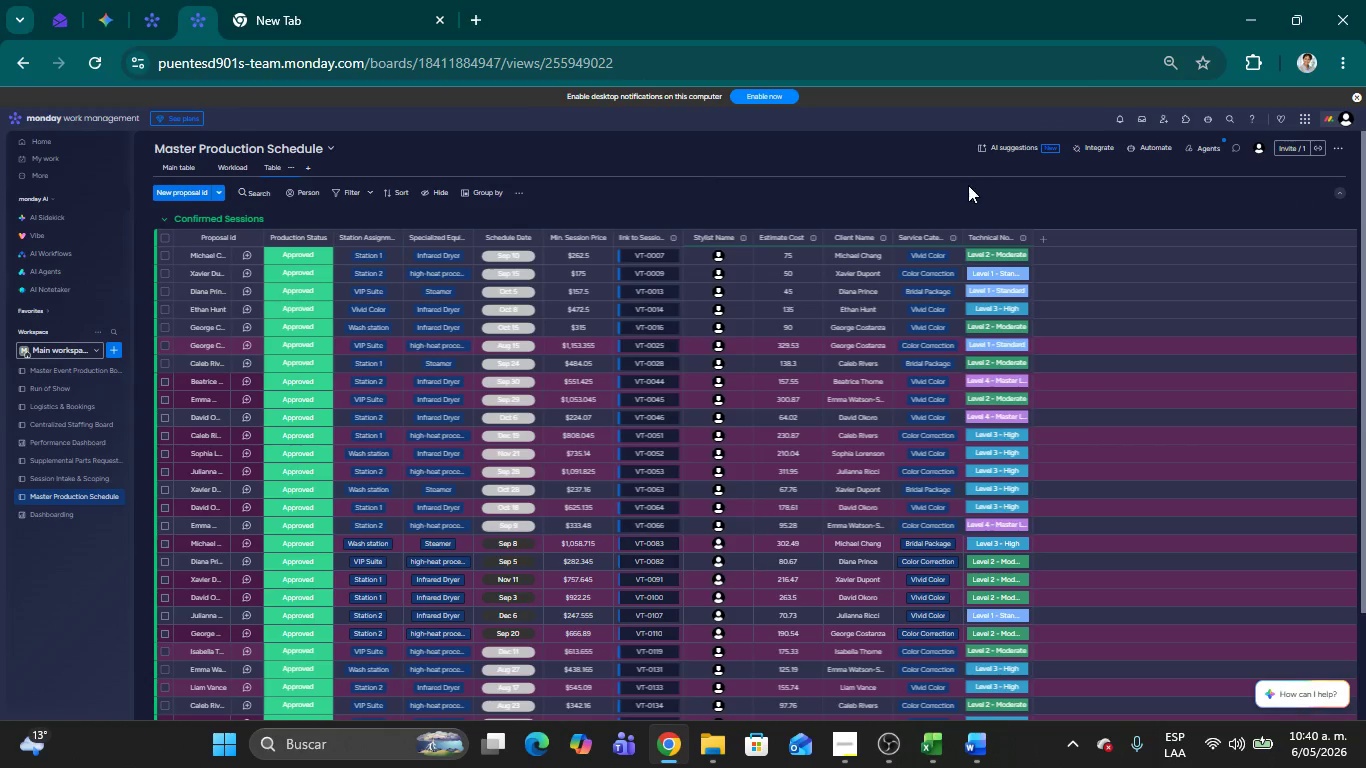 
left_click([968, 185])
 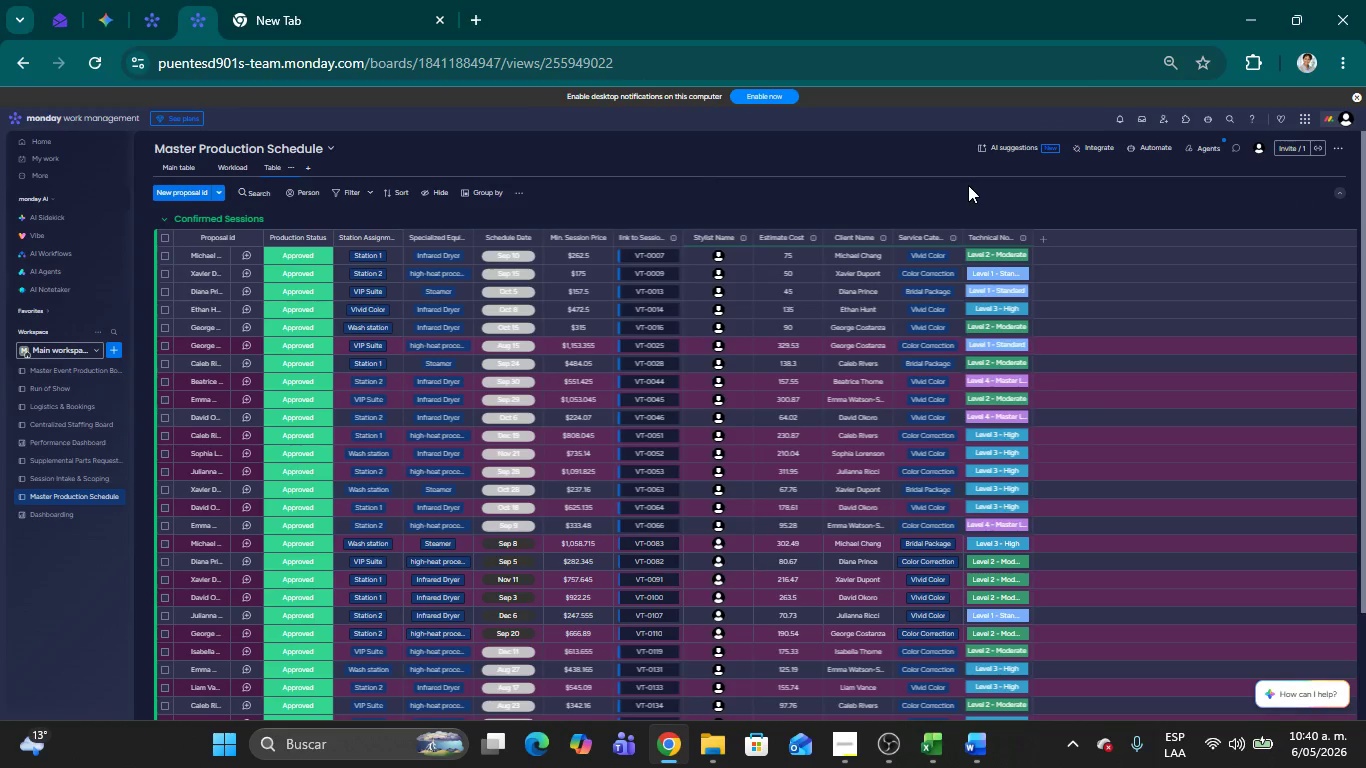 
key(Meta+Shift+MetaLeft)
 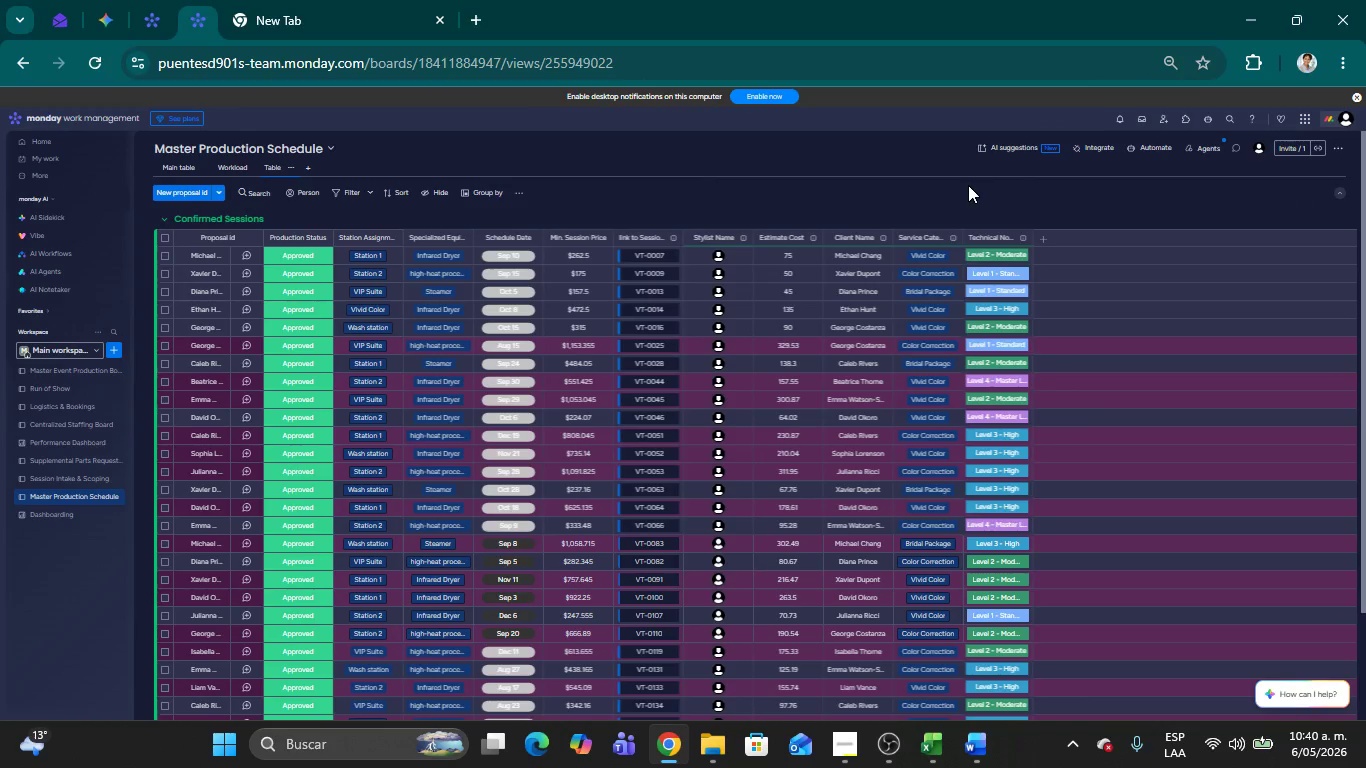 
key(Meta+Shift+S)
 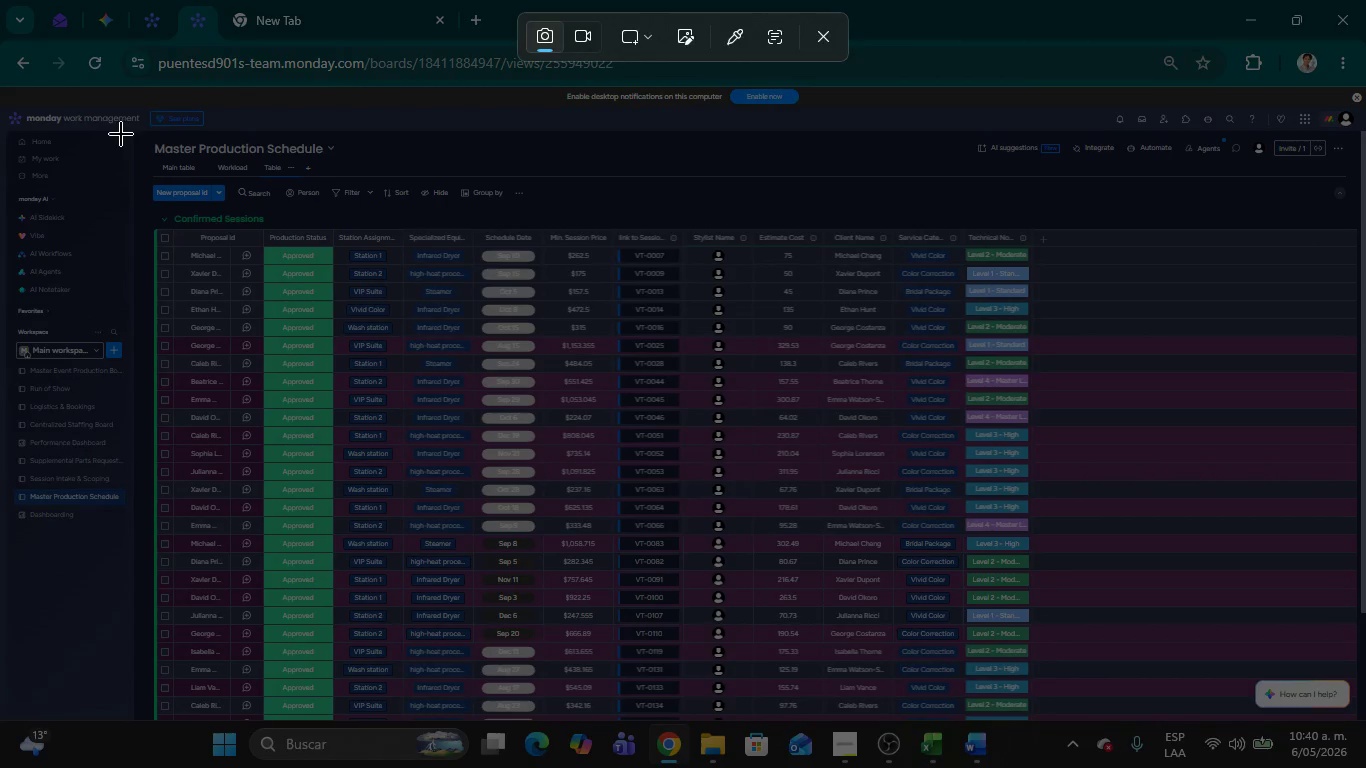 
left_click_drag(start_coordinate=[135, 133], to_coordinate=[1365, 767])
 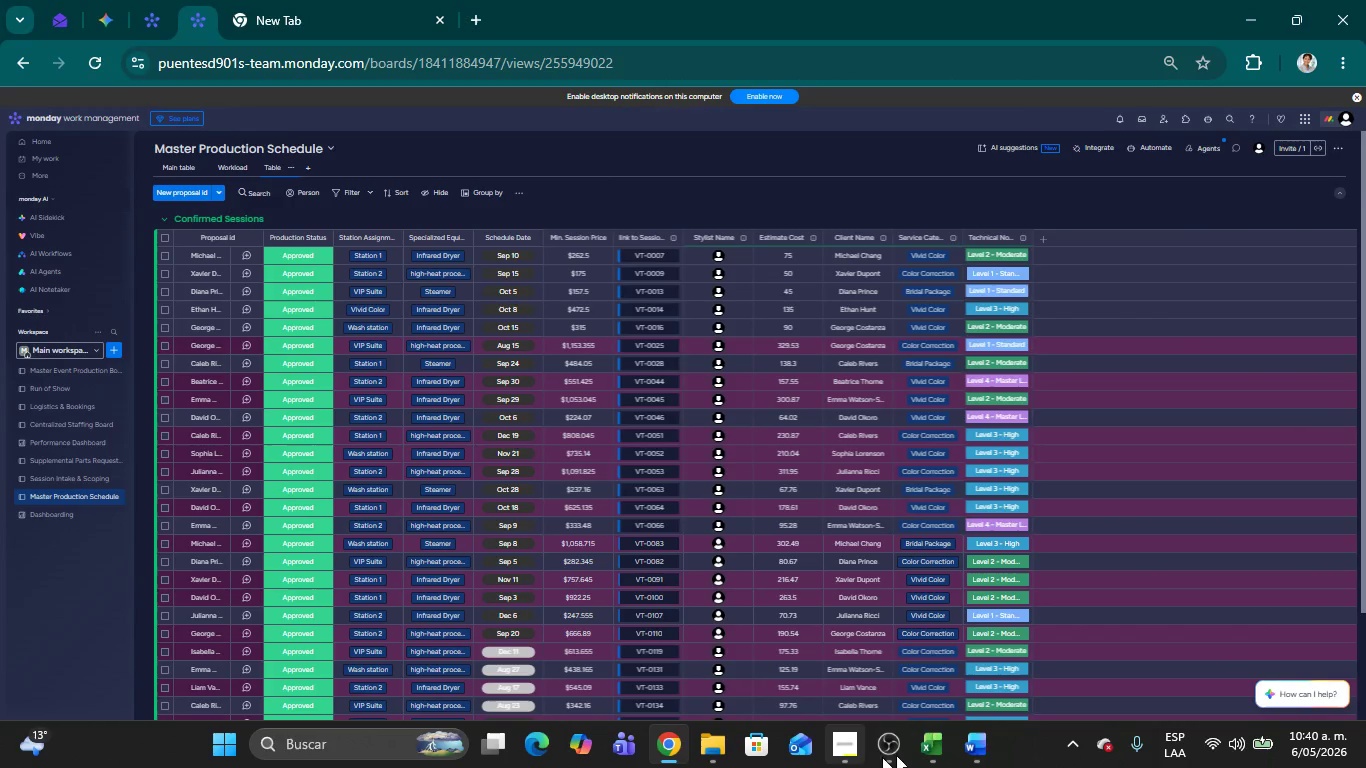 
left_click([977, 746])
 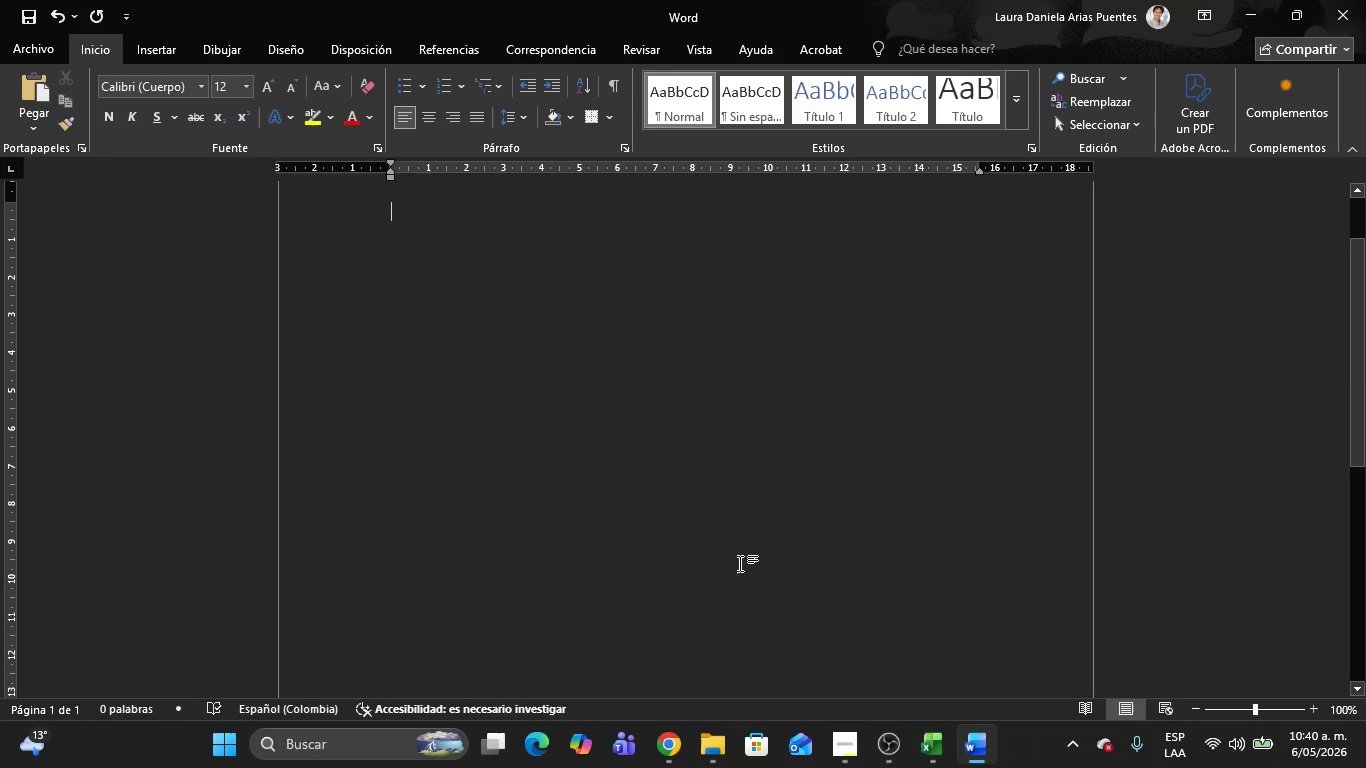 
key(Control+V)
 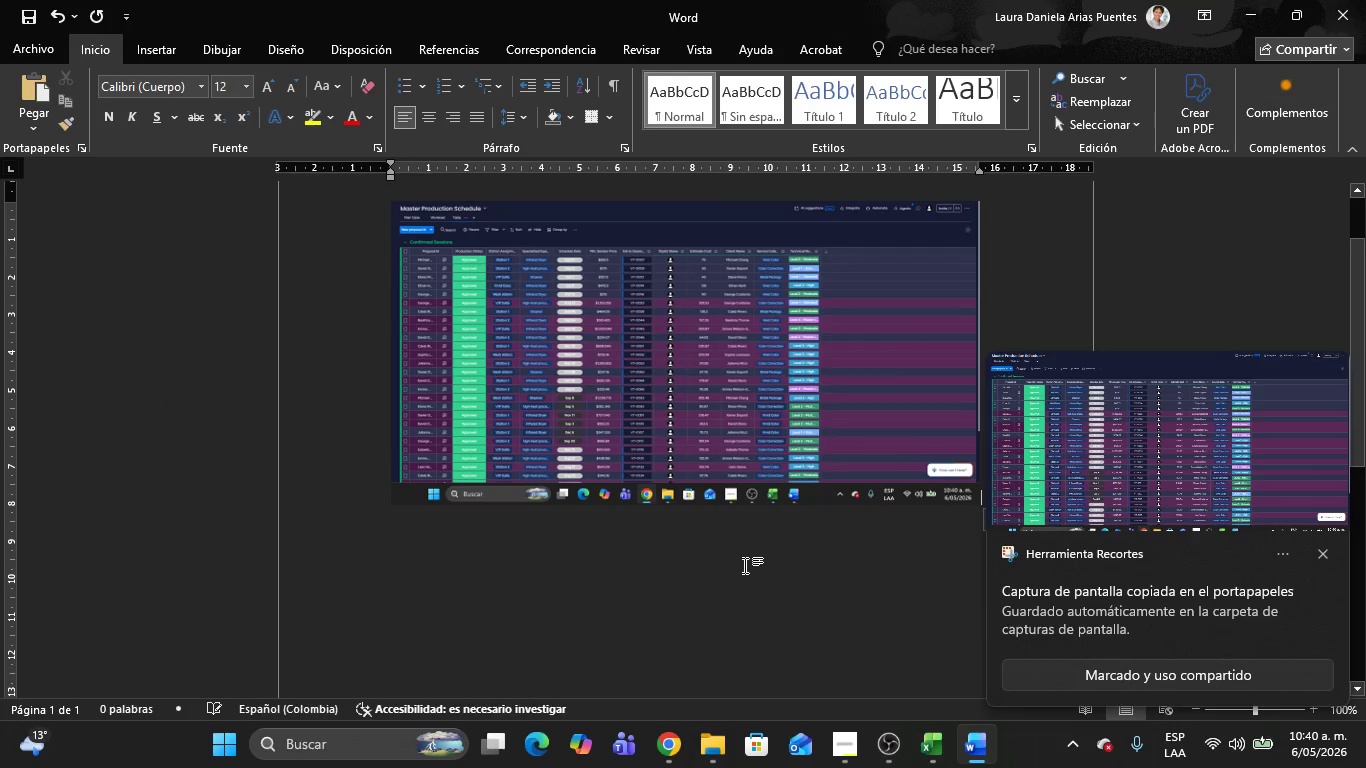 
key(Alt+AltLeft)
 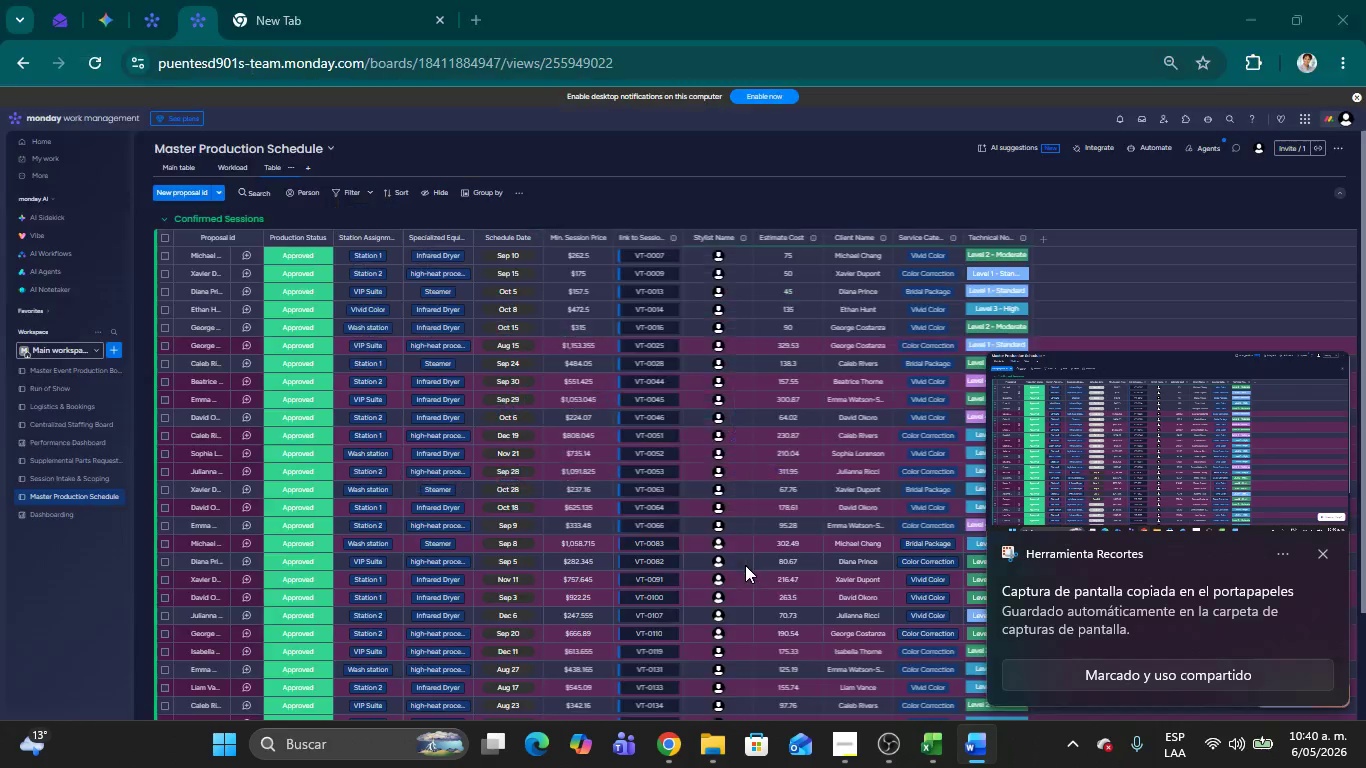 
key(Alt+Tab)
 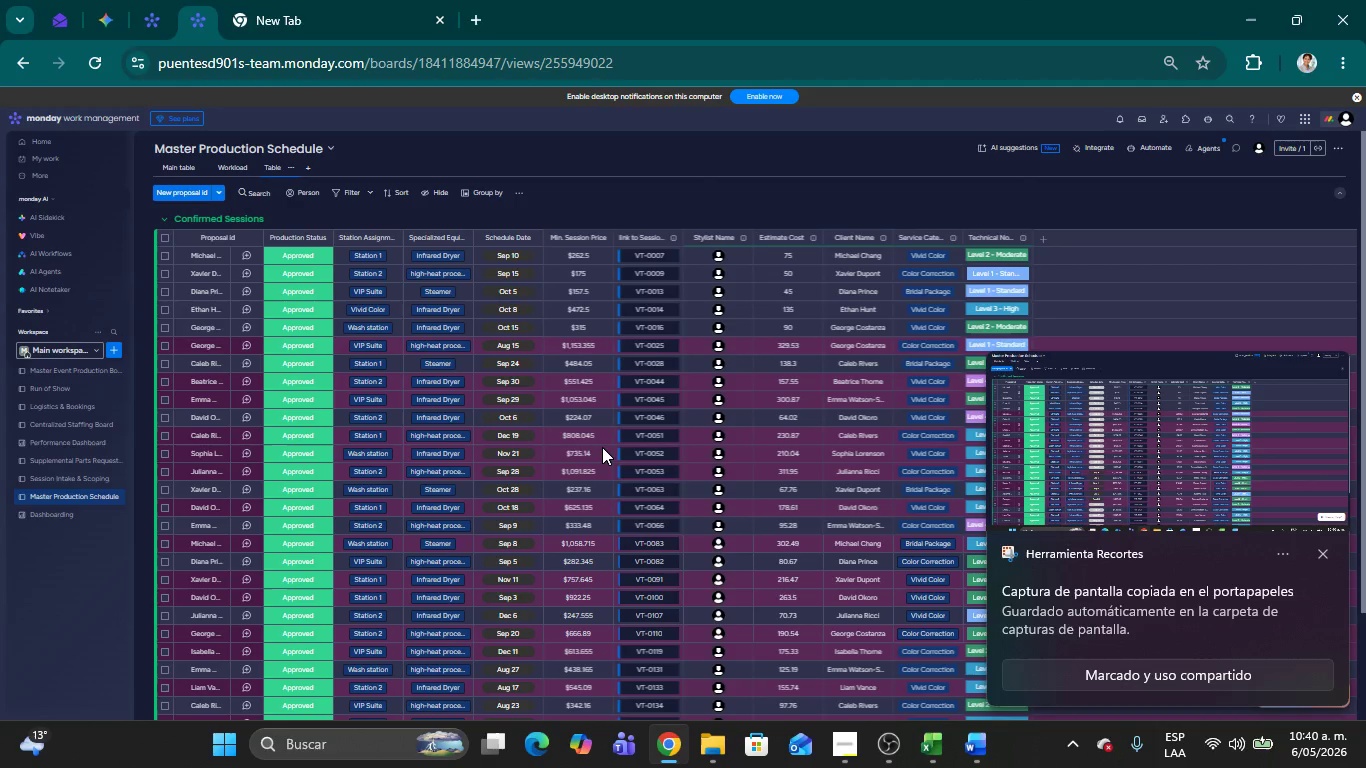 
scroll: coordinate [602, 471], scroll_direction: down, amount: 5.0
 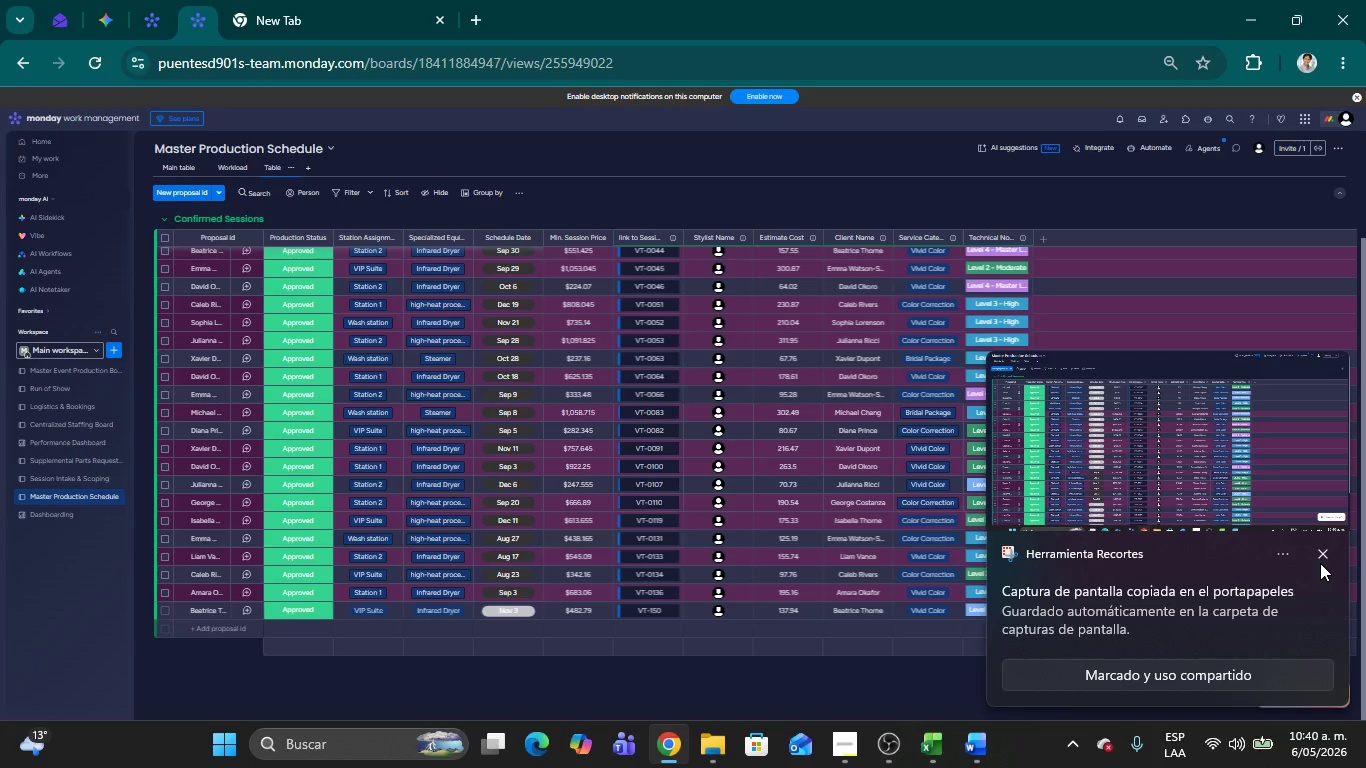 
left_click([1321, 558])
 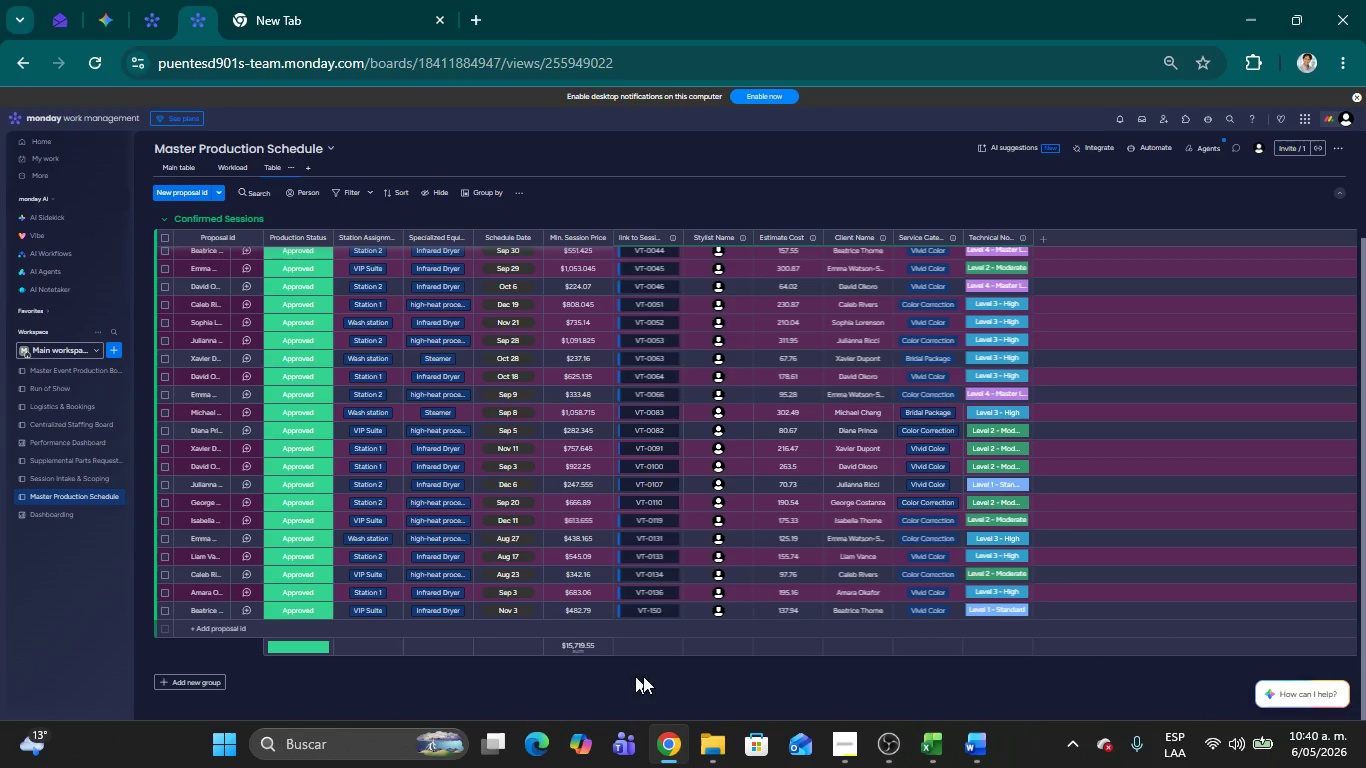 
key(Meta+Shift+MetaLeft)
 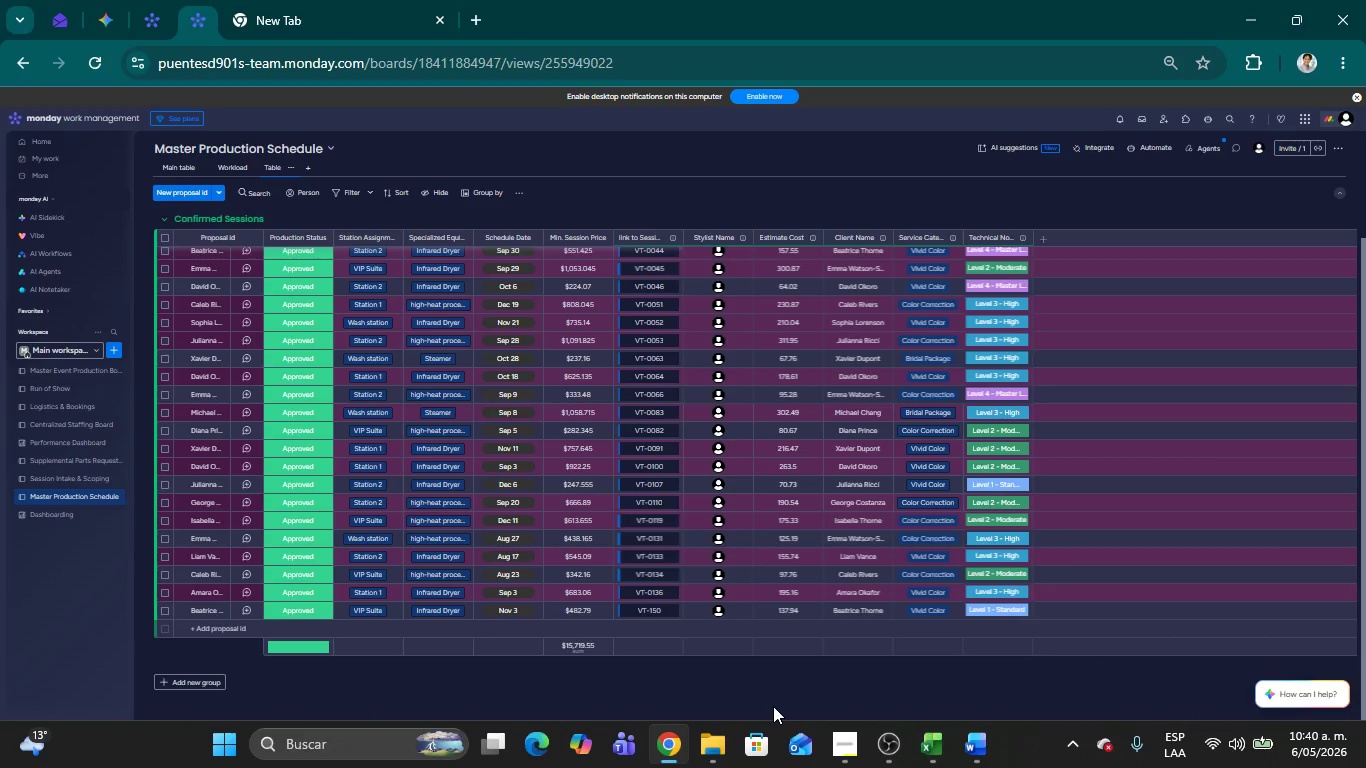 
key(Meta+Shift+S)
 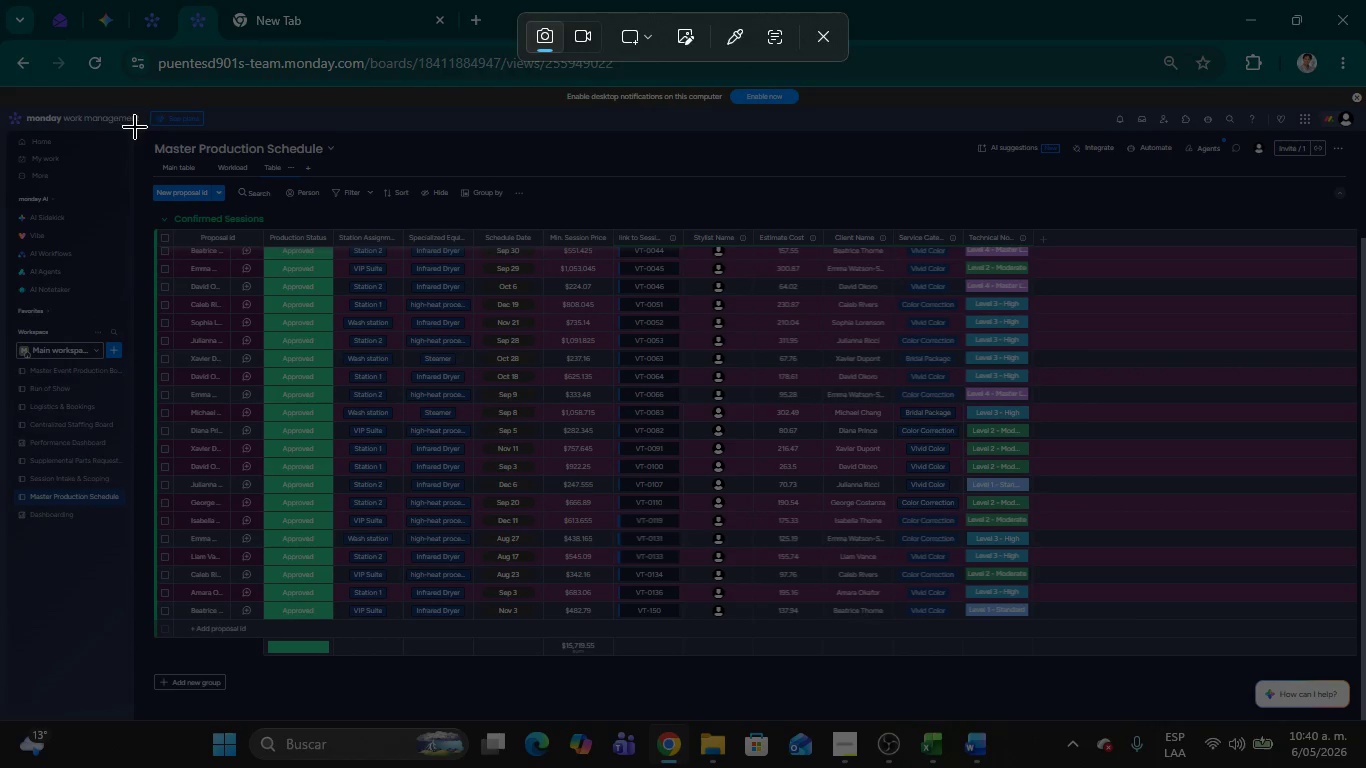 
left_click_drag(start_coordinate=[141, 131], to_coordinate=[1365, 767])
 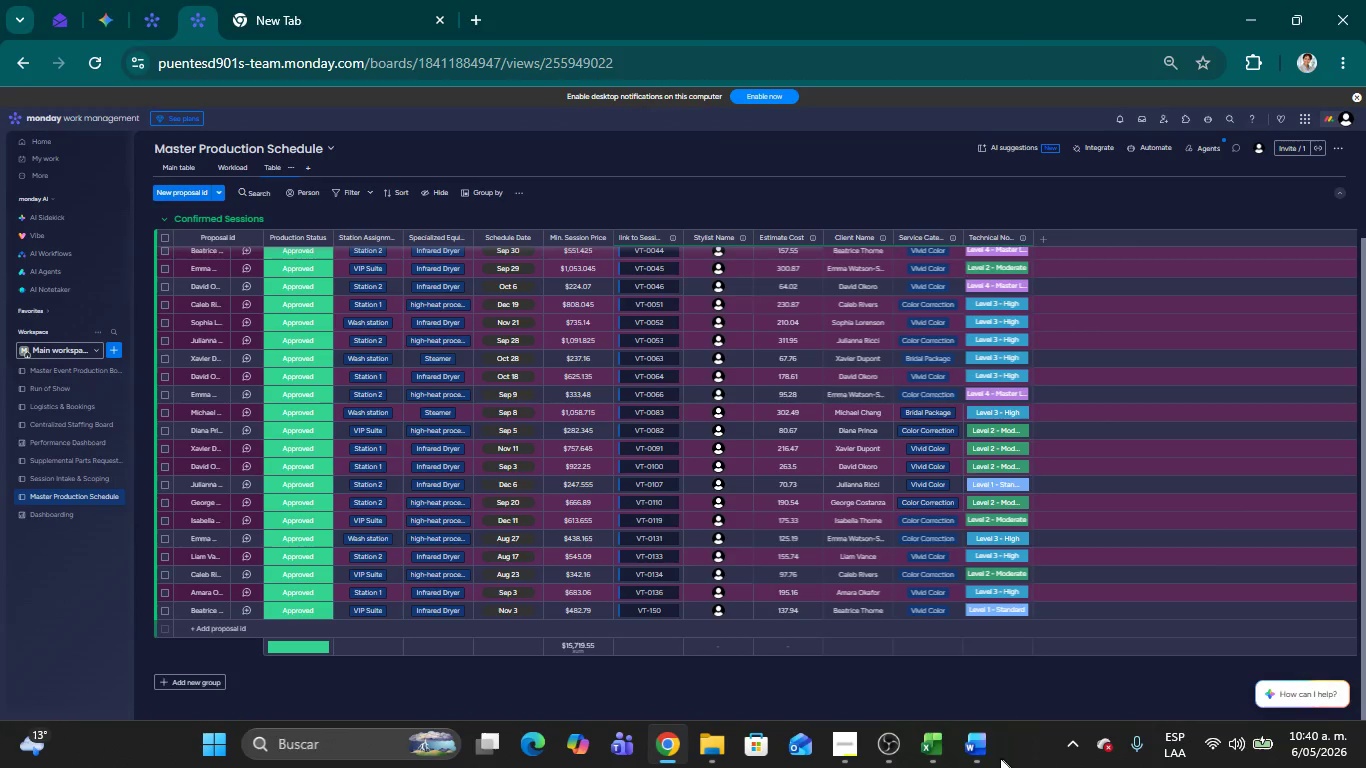 
left_click([965, 748])
 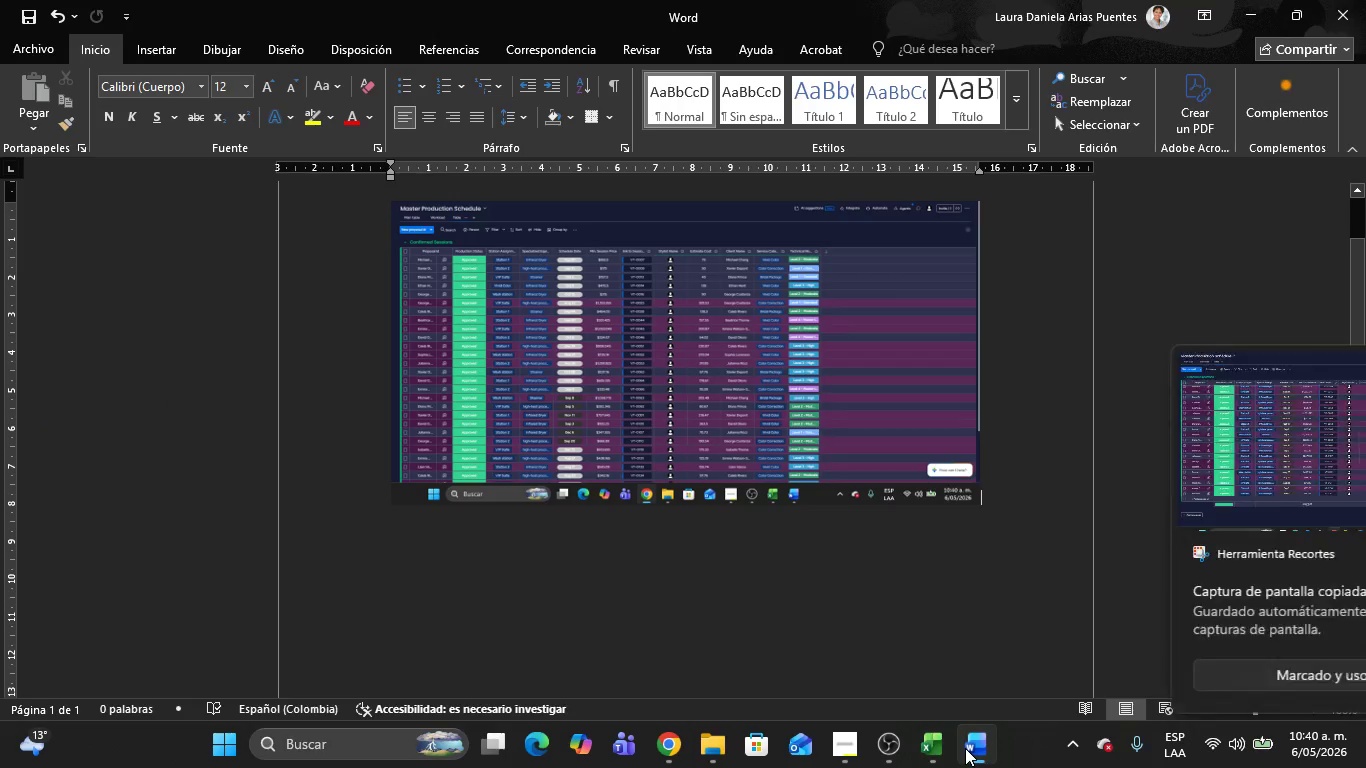 
key(Control+V)
 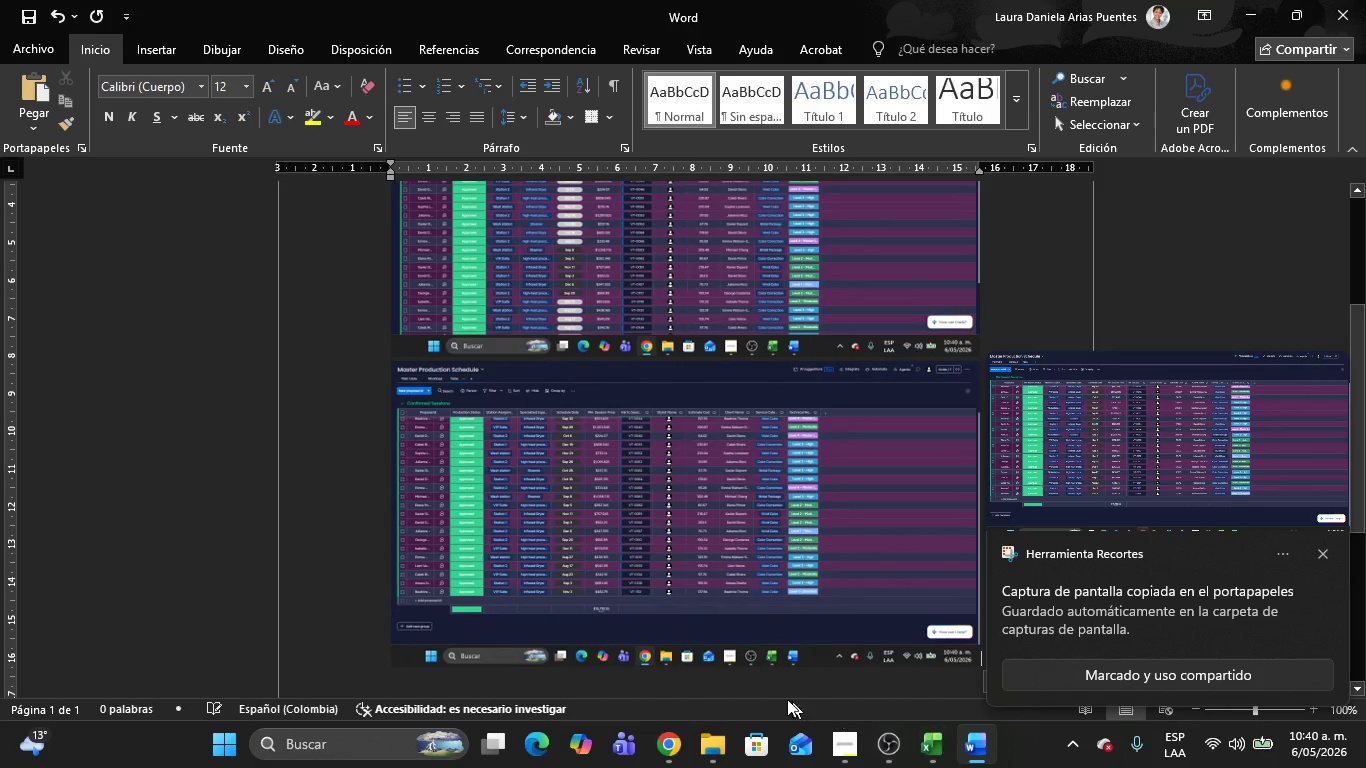 
key(Alt+AltLeft)
 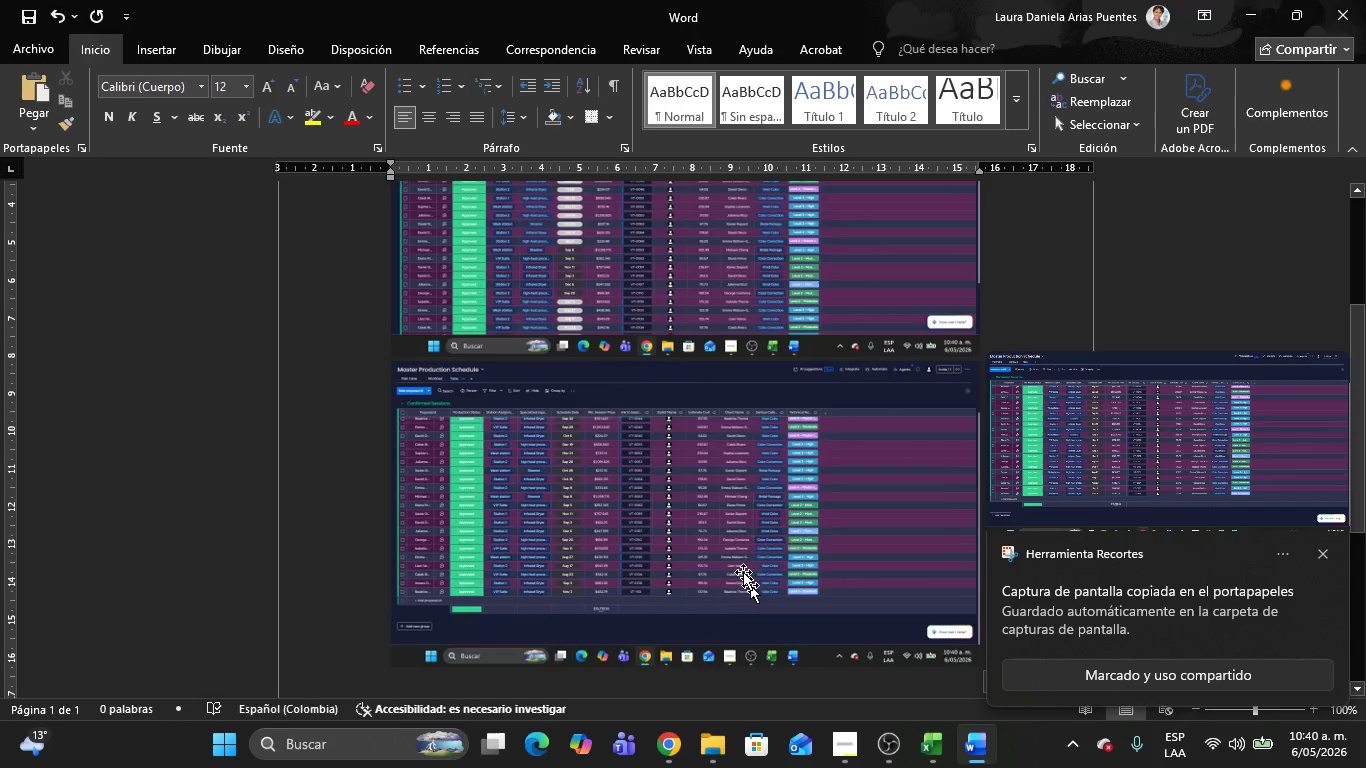 
key(Alt+Tab)
 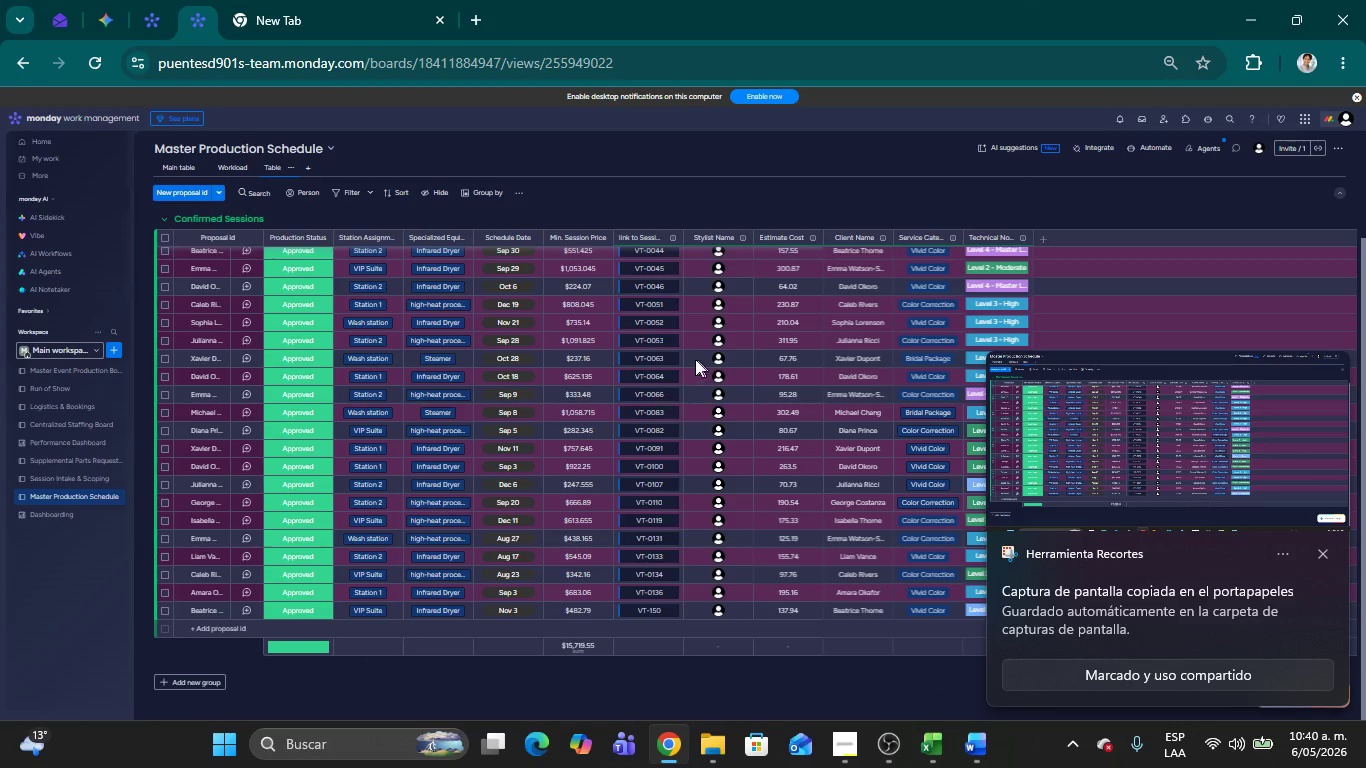 
scroll: coordinate [508, 477], scroll_direction: up, amount: 28.0
 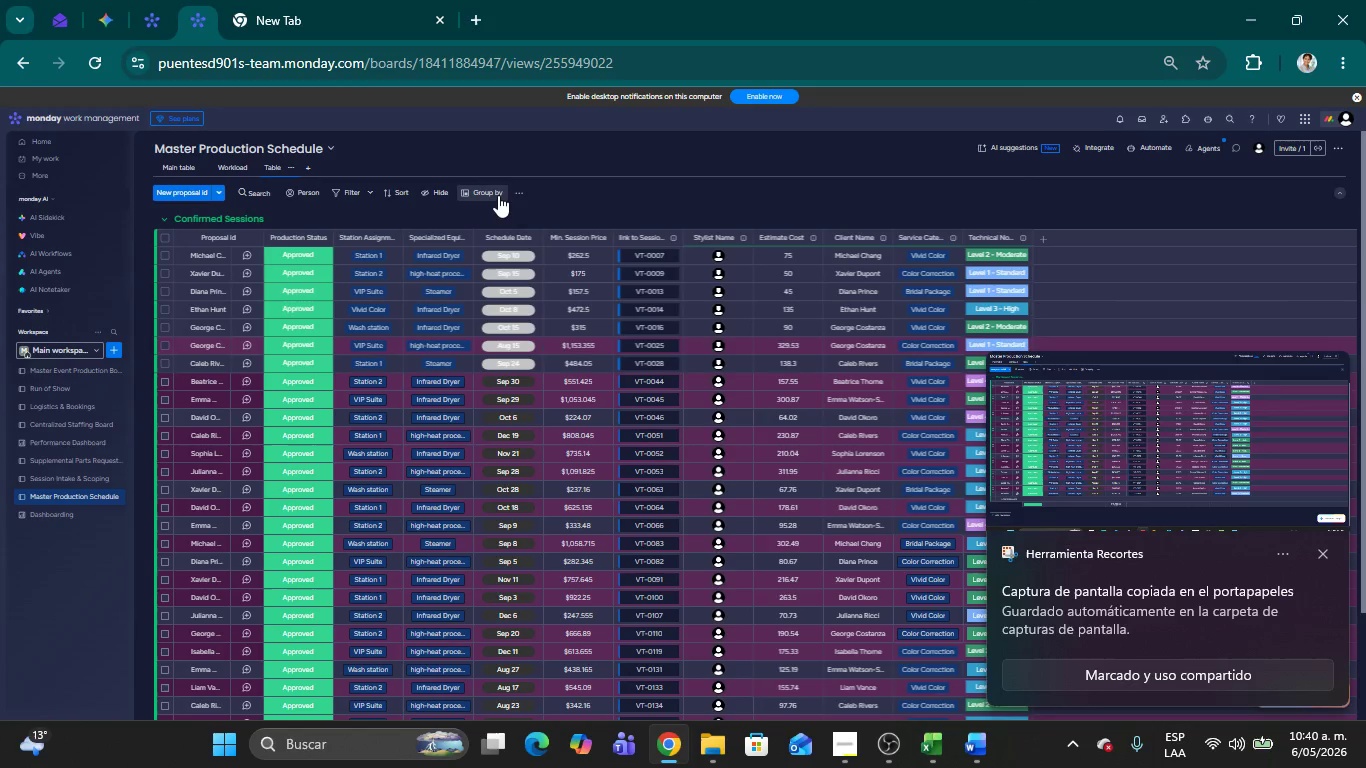 
left_click([488, 192])
 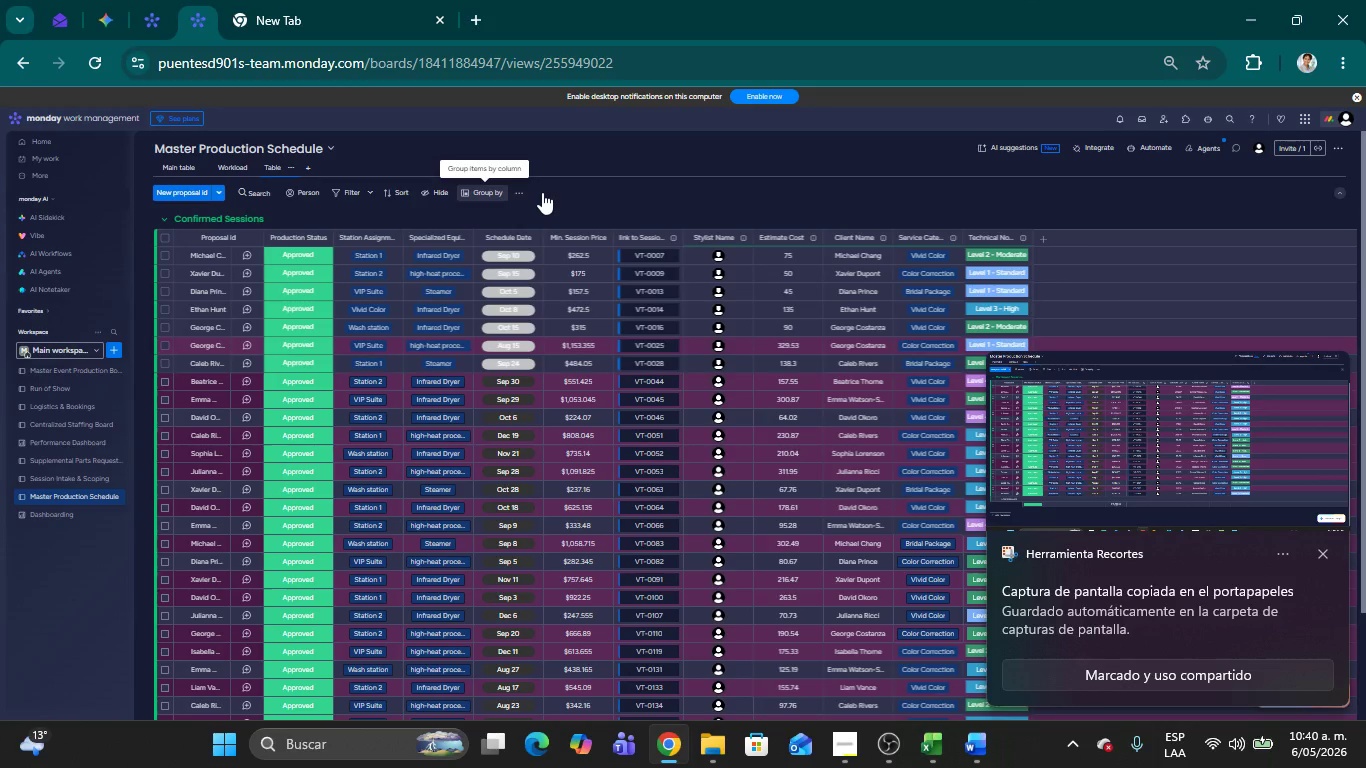 
mouse_move([616, 196])
 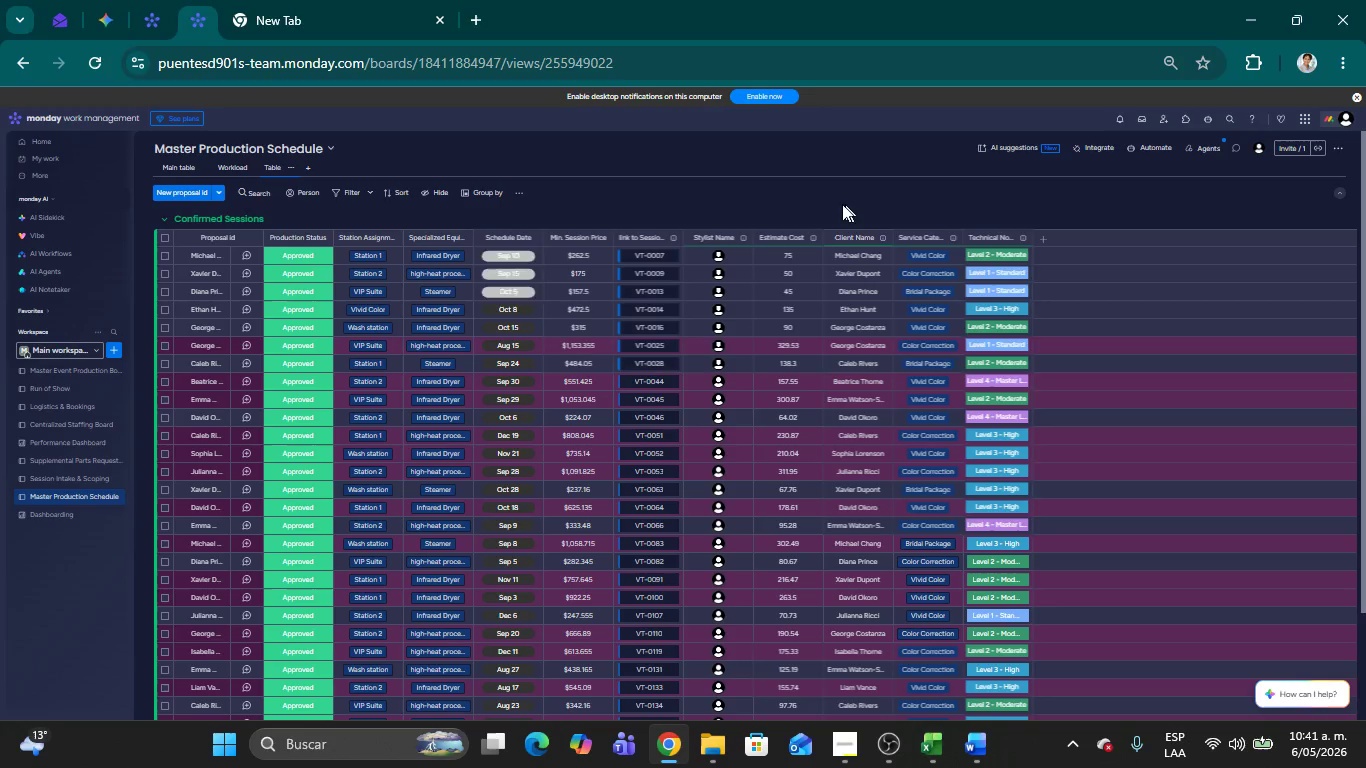 
left_click([723, 204])
 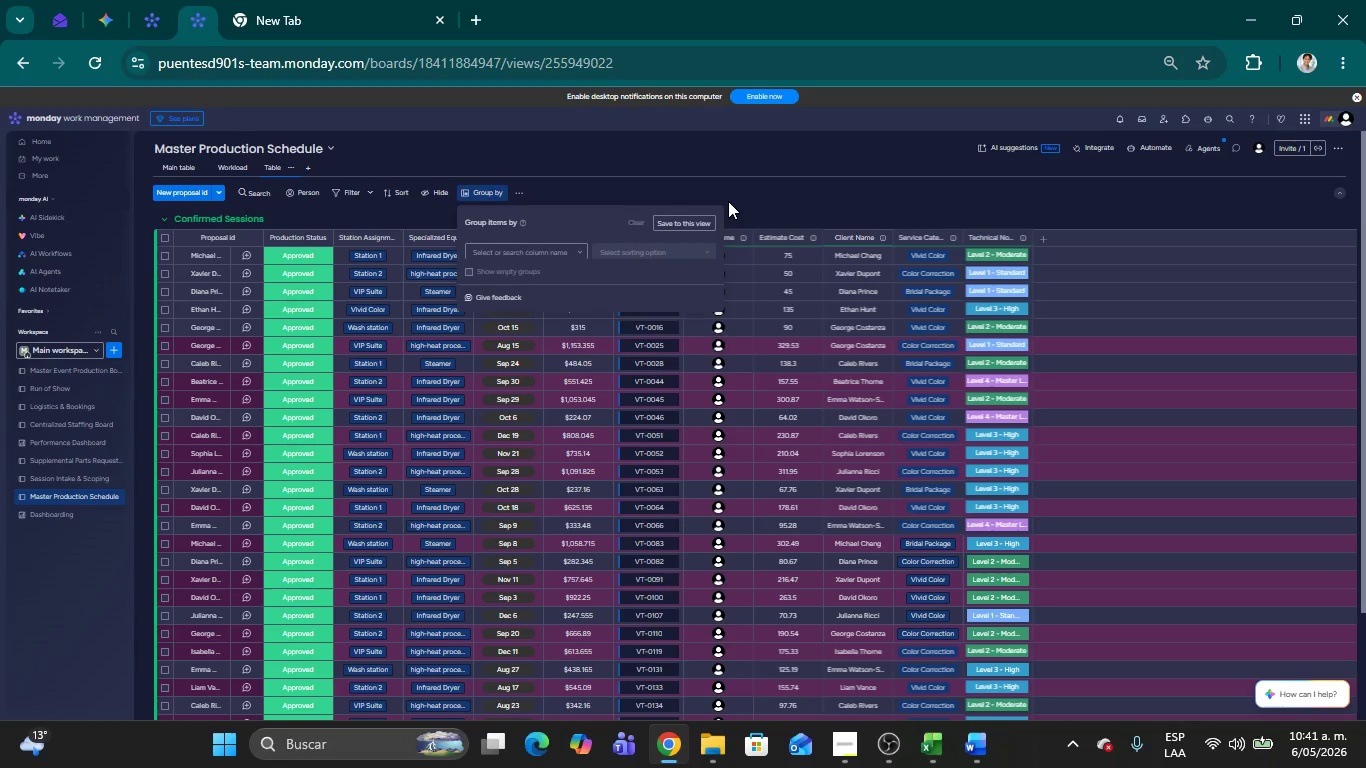 
double_click([749, 195])
 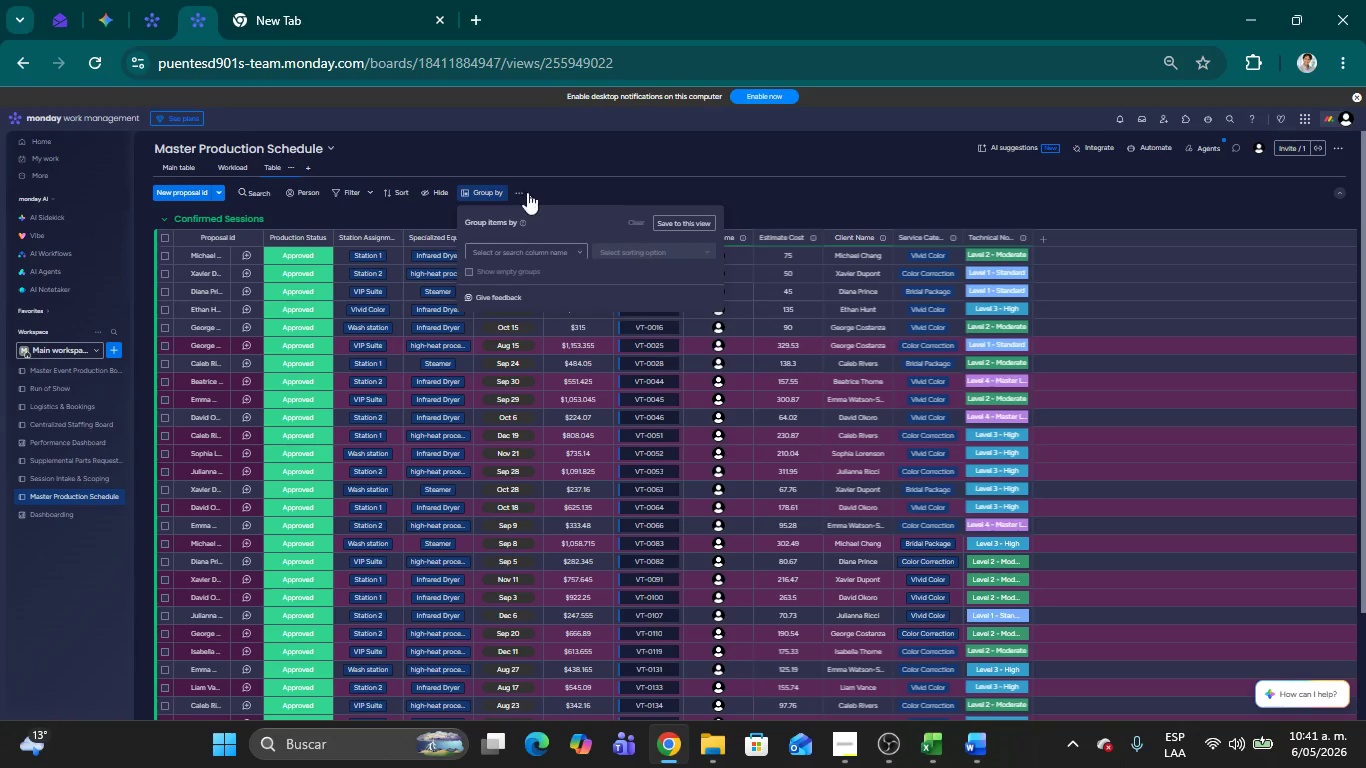 
left_click([519, 192])
 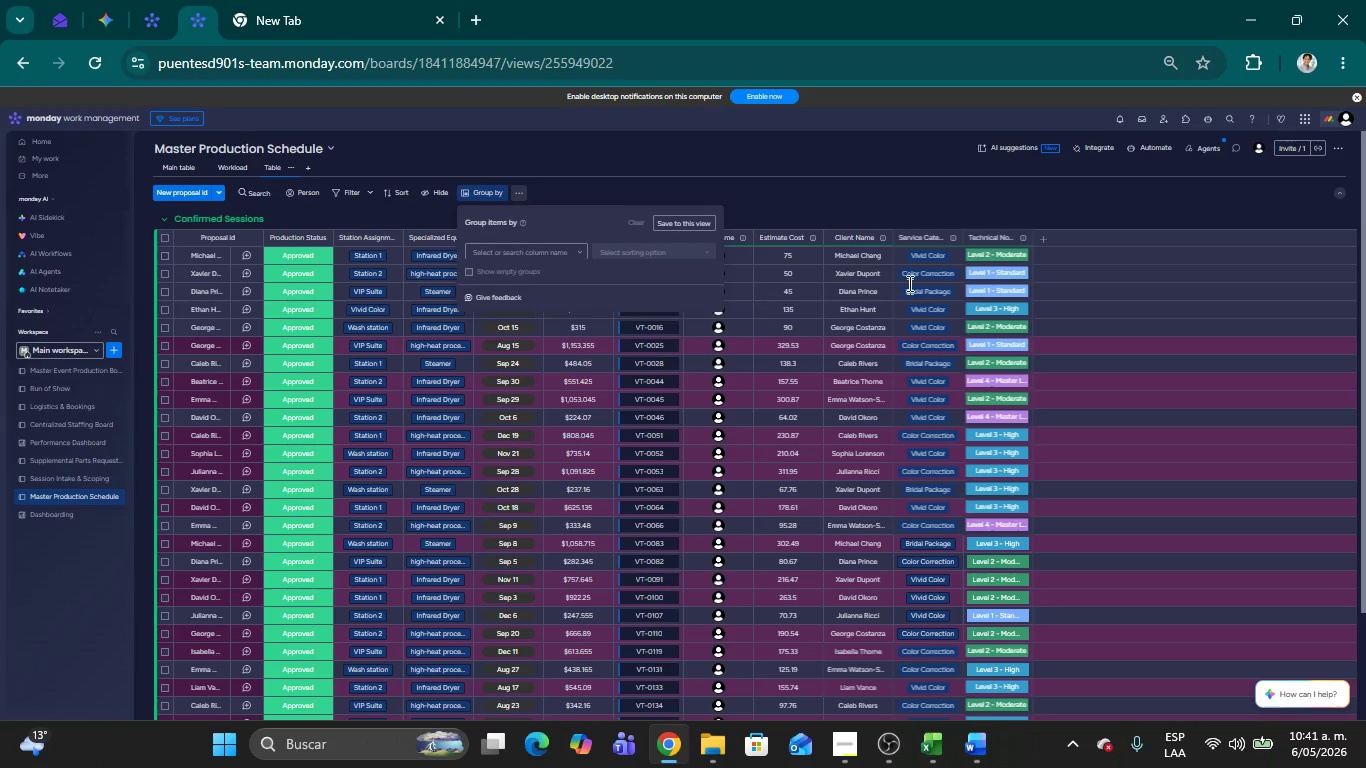 
mouse_move([781, 235])
 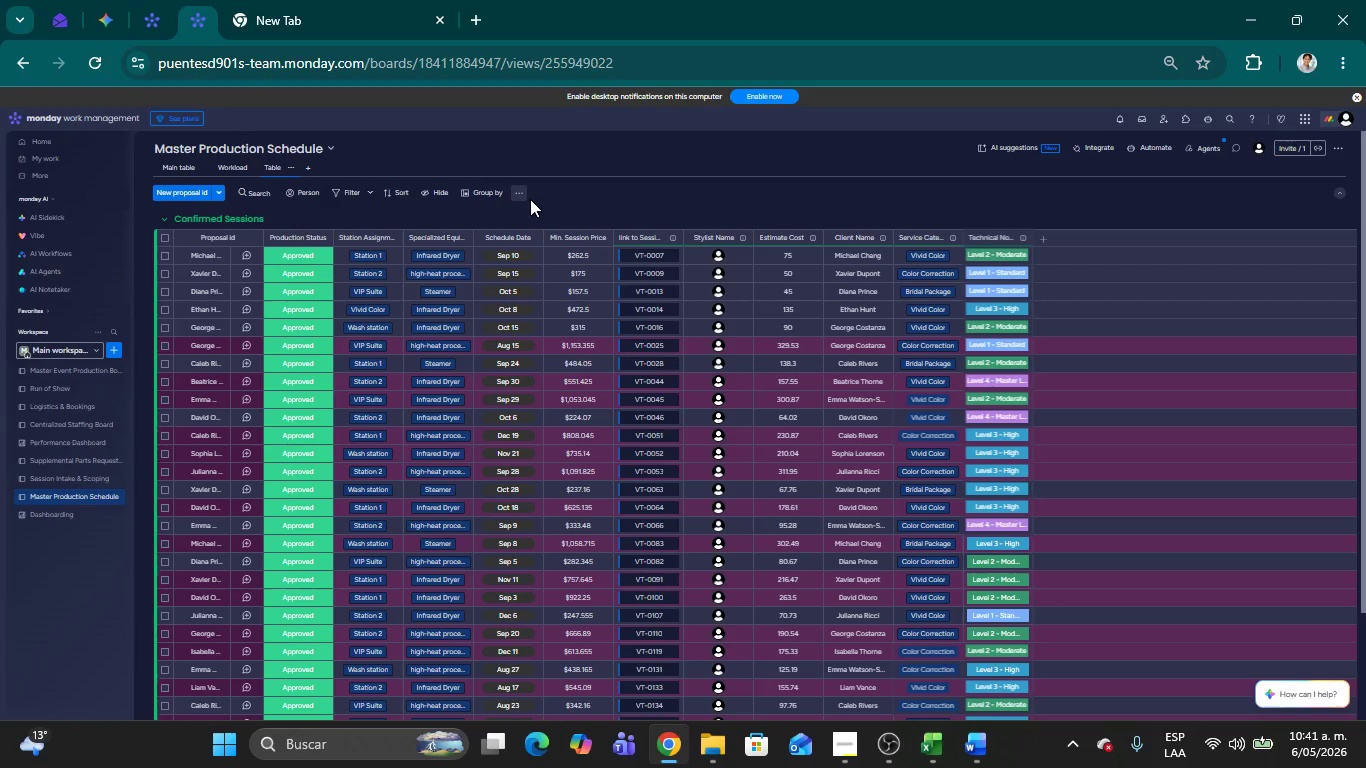 
left_click([521, 195])
 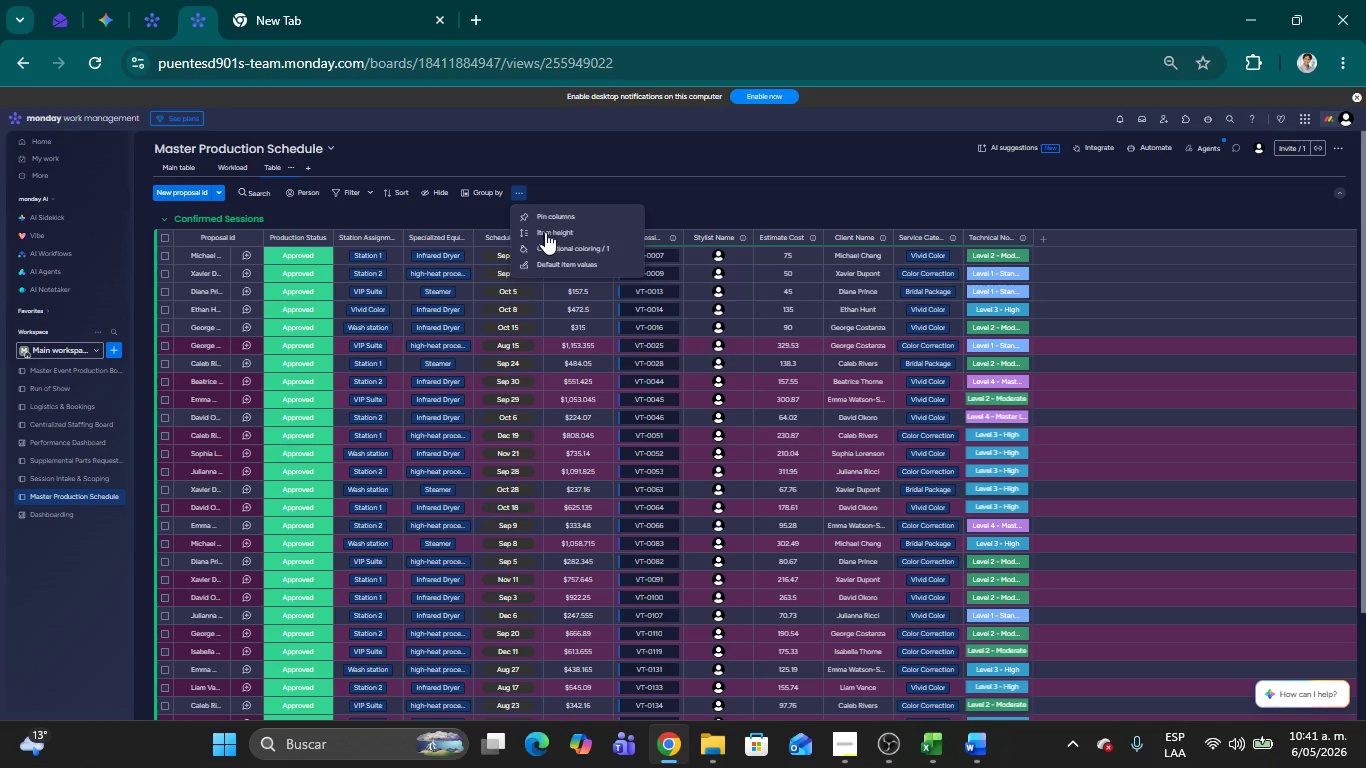 
left_click([547, 247])
 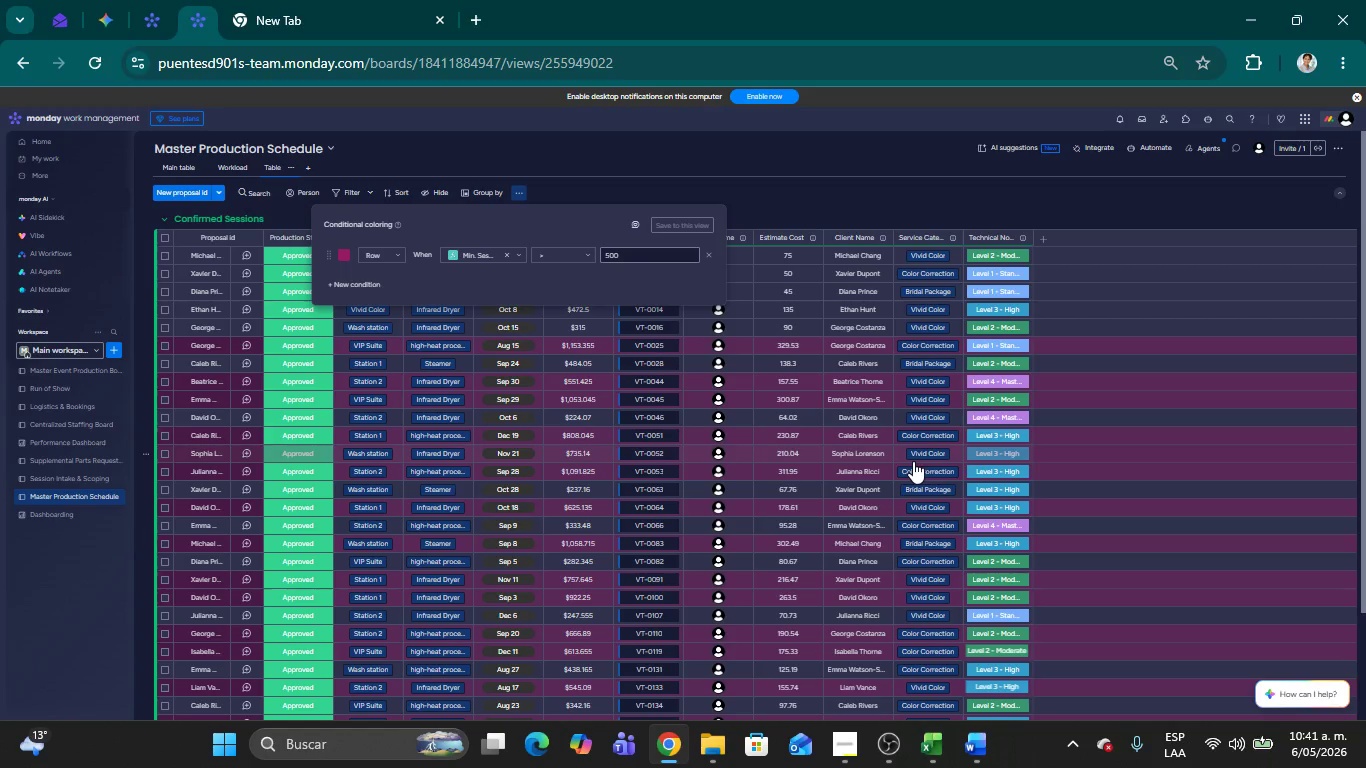 
key(Meta+Shift+S)
 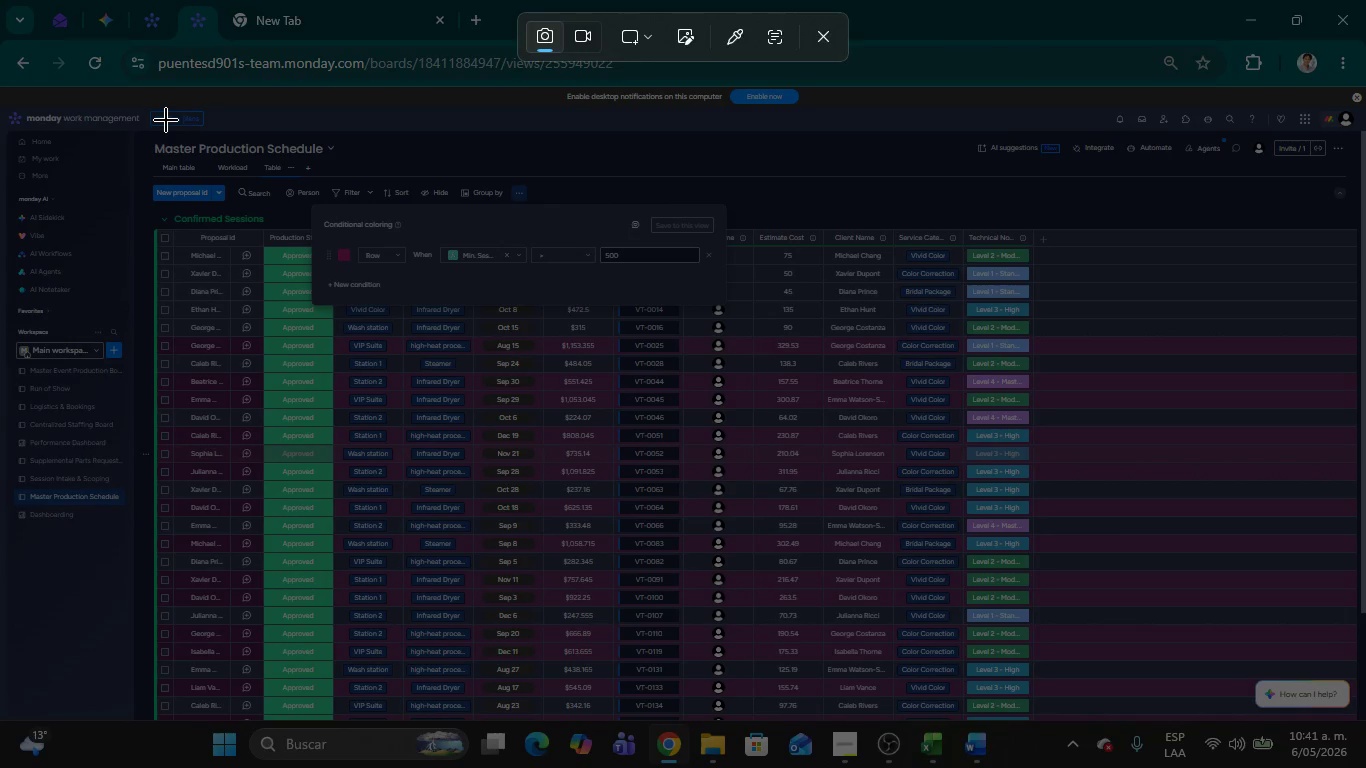 
left_click_drag(start_coordinate=[141, 128], to_coordinate=[735, 311])
 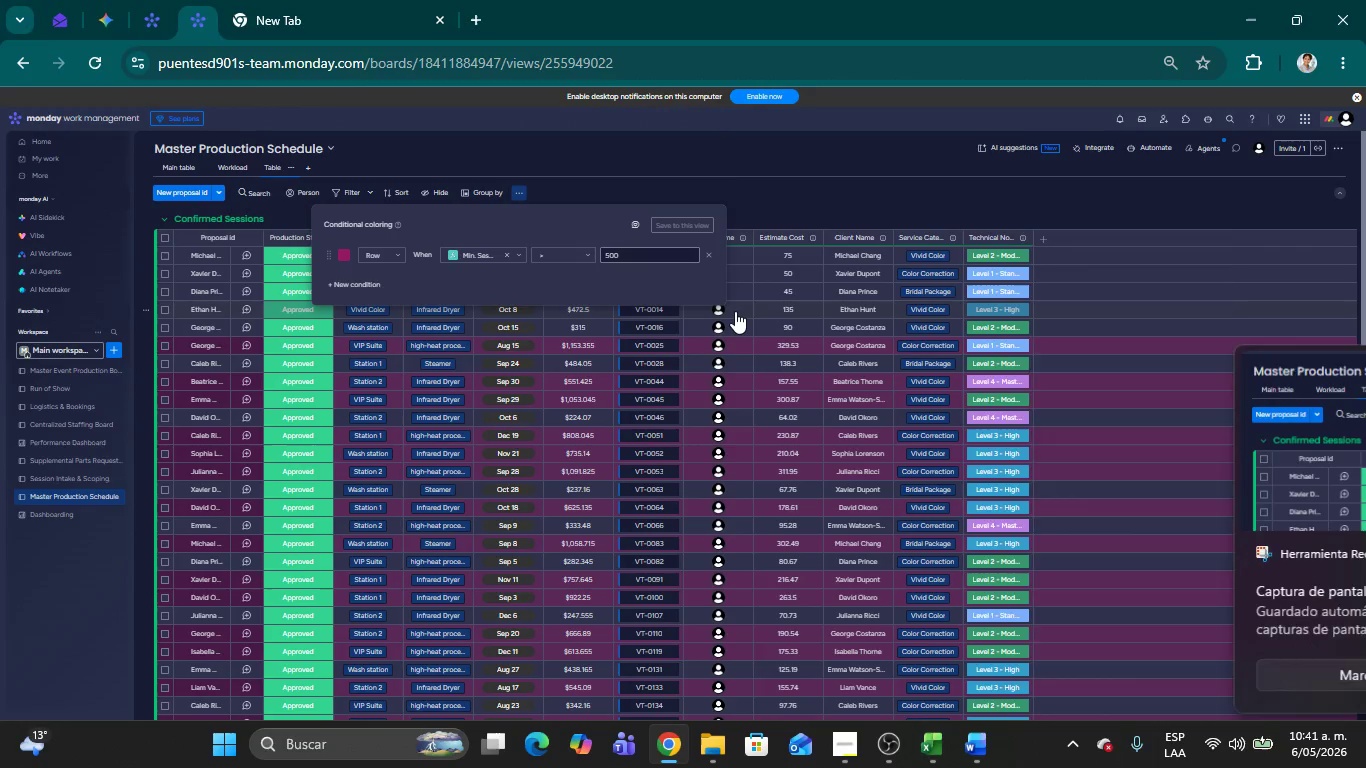 
key(Alt+AltLeft)
 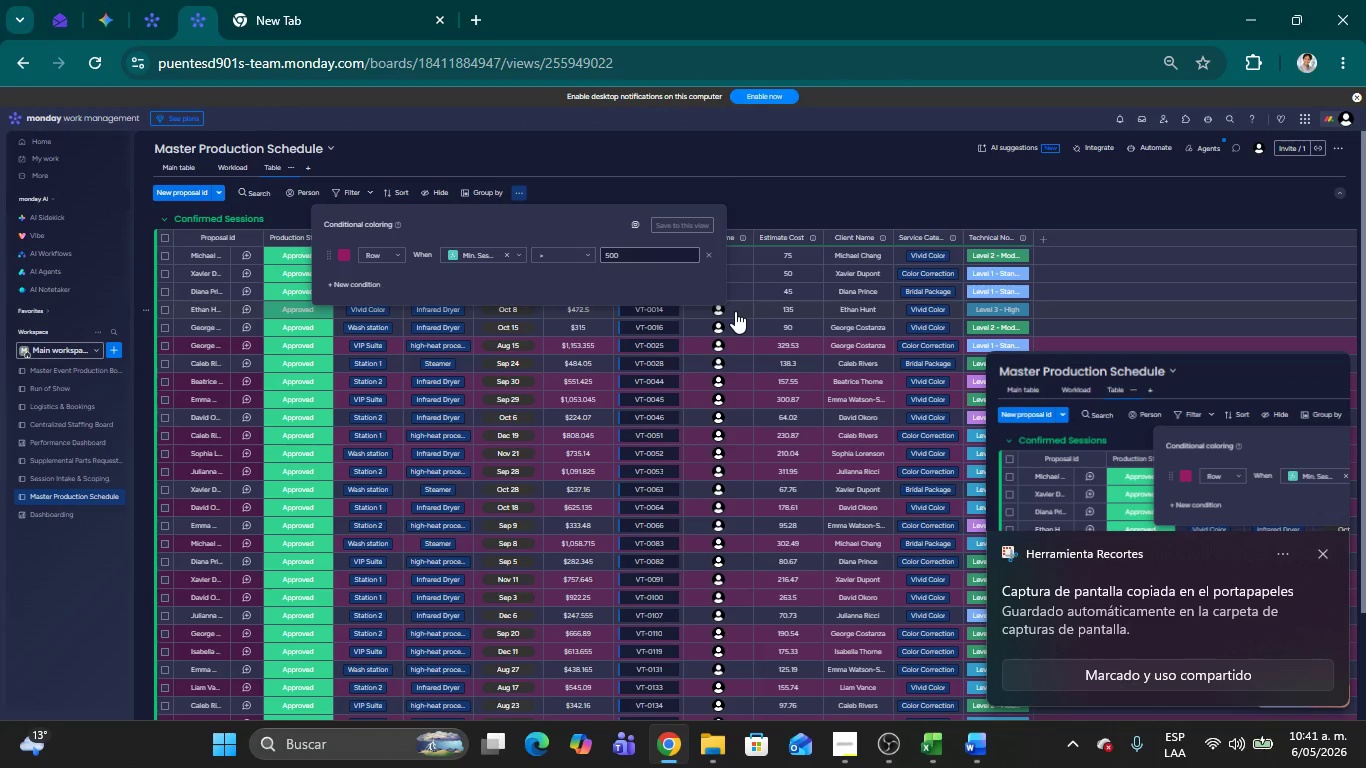 
key(Alt+Tab)
 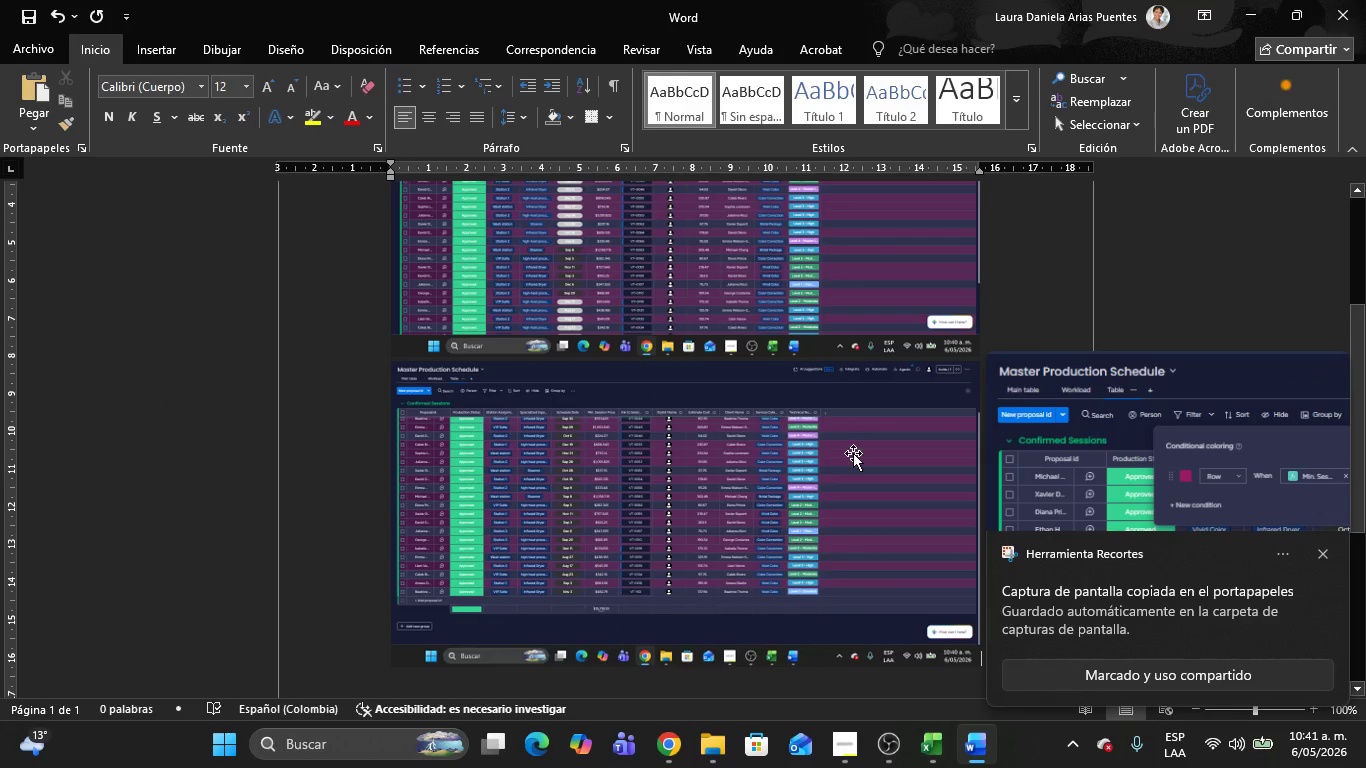 
key(Control+V)